 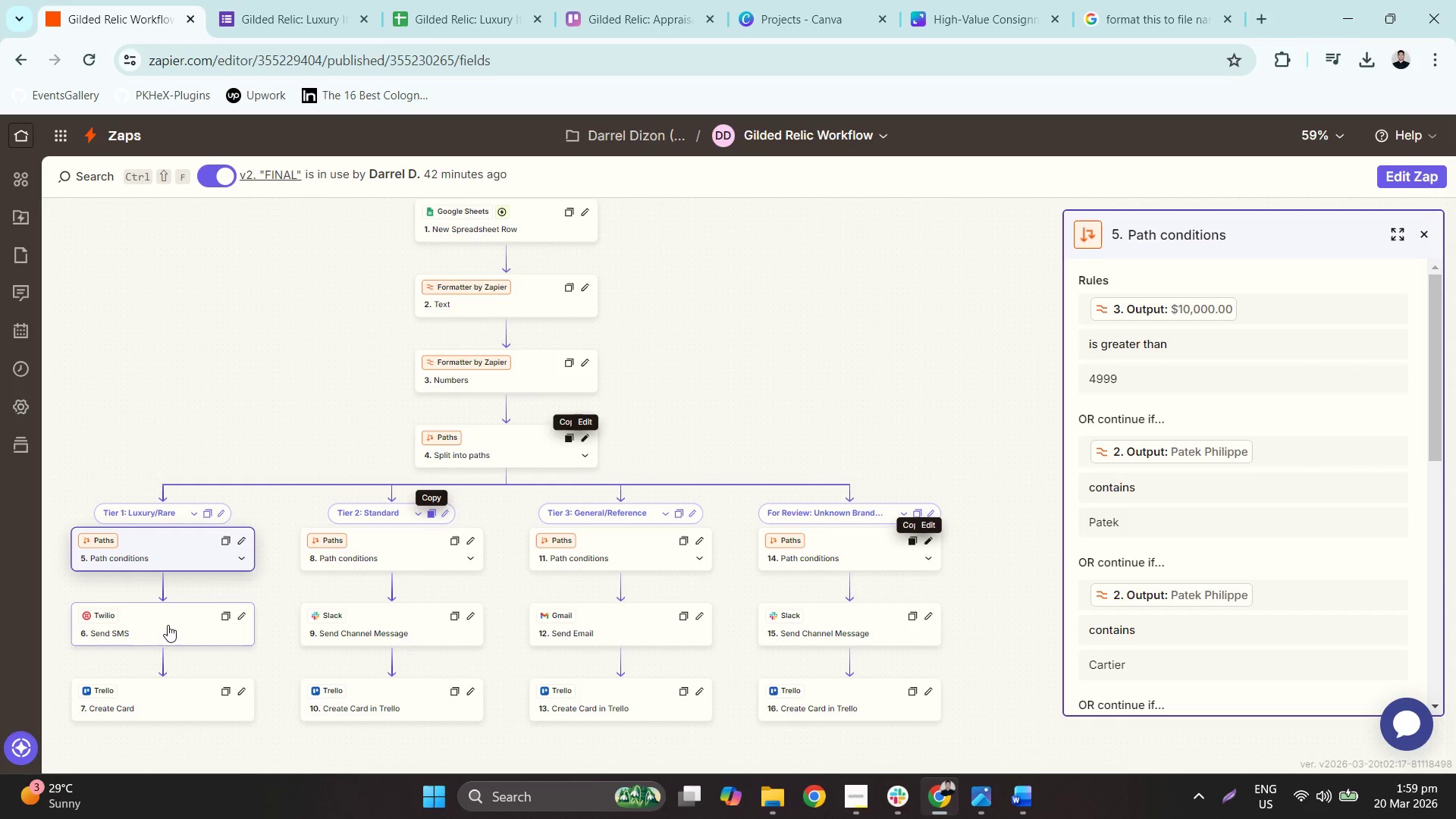 
left_click([768, 804])
 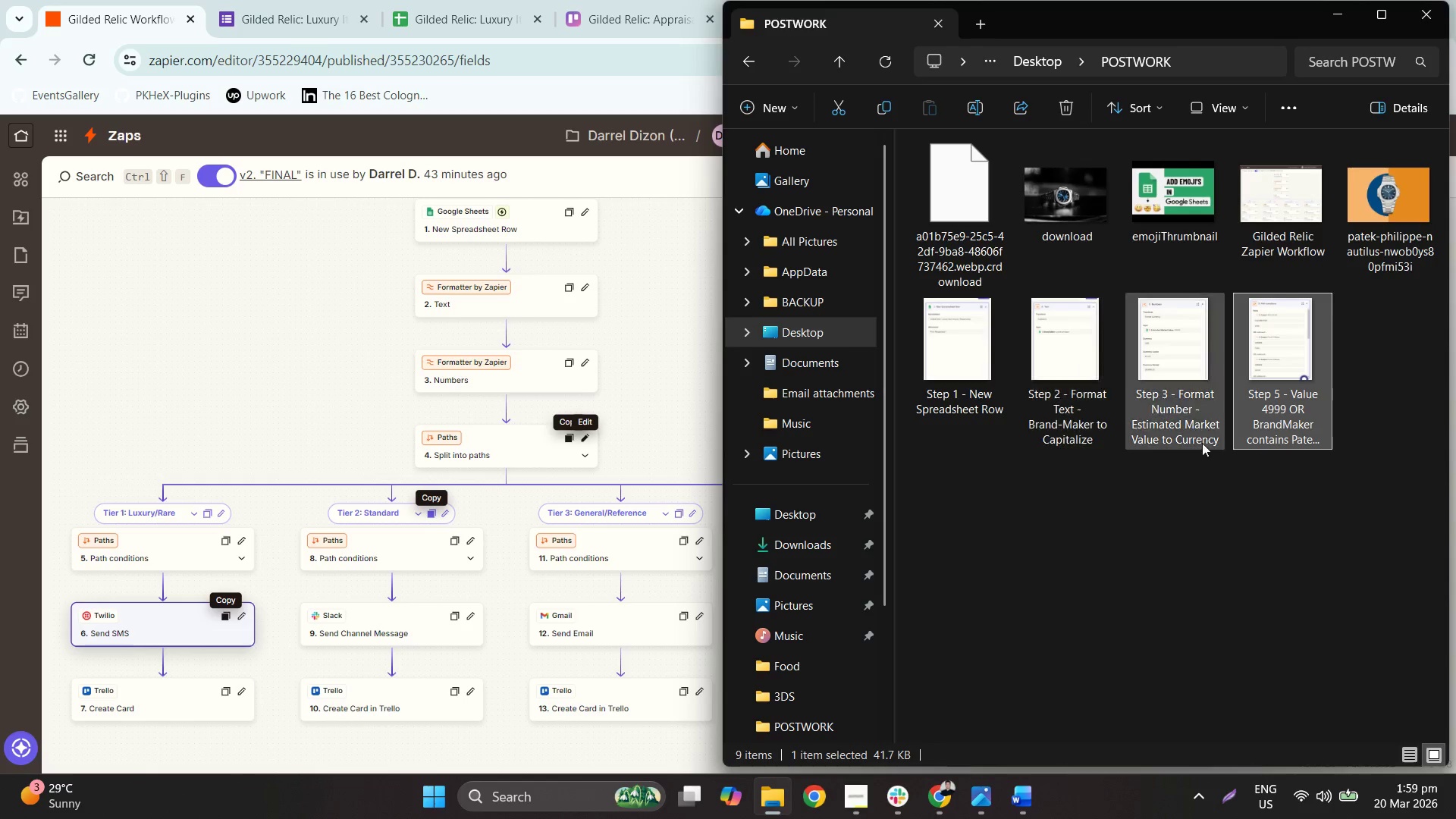 
right_click([1323, 384])
 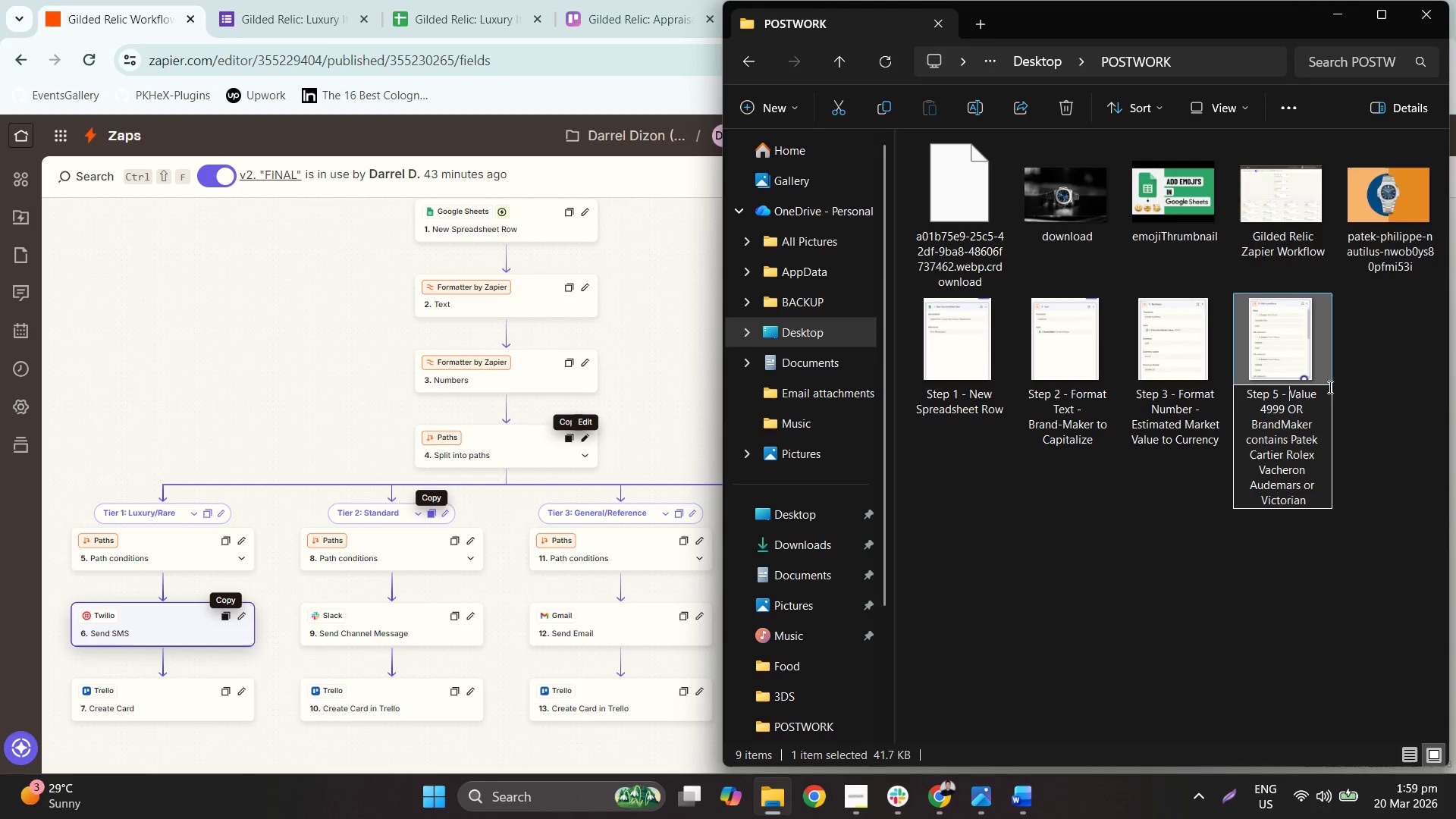 
wait(5.86)
 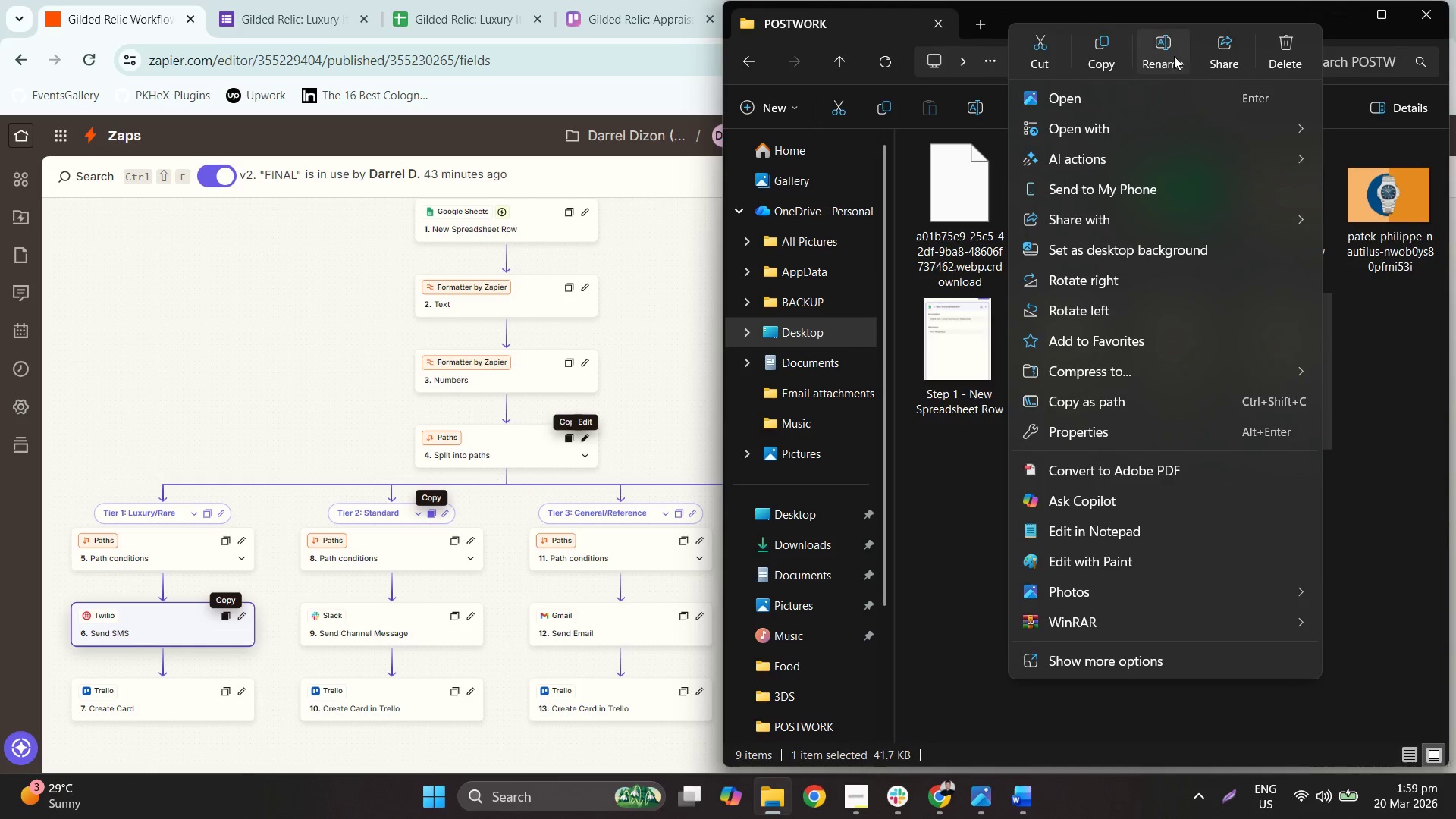 
type(Tier 1 LuxuryRare - )
 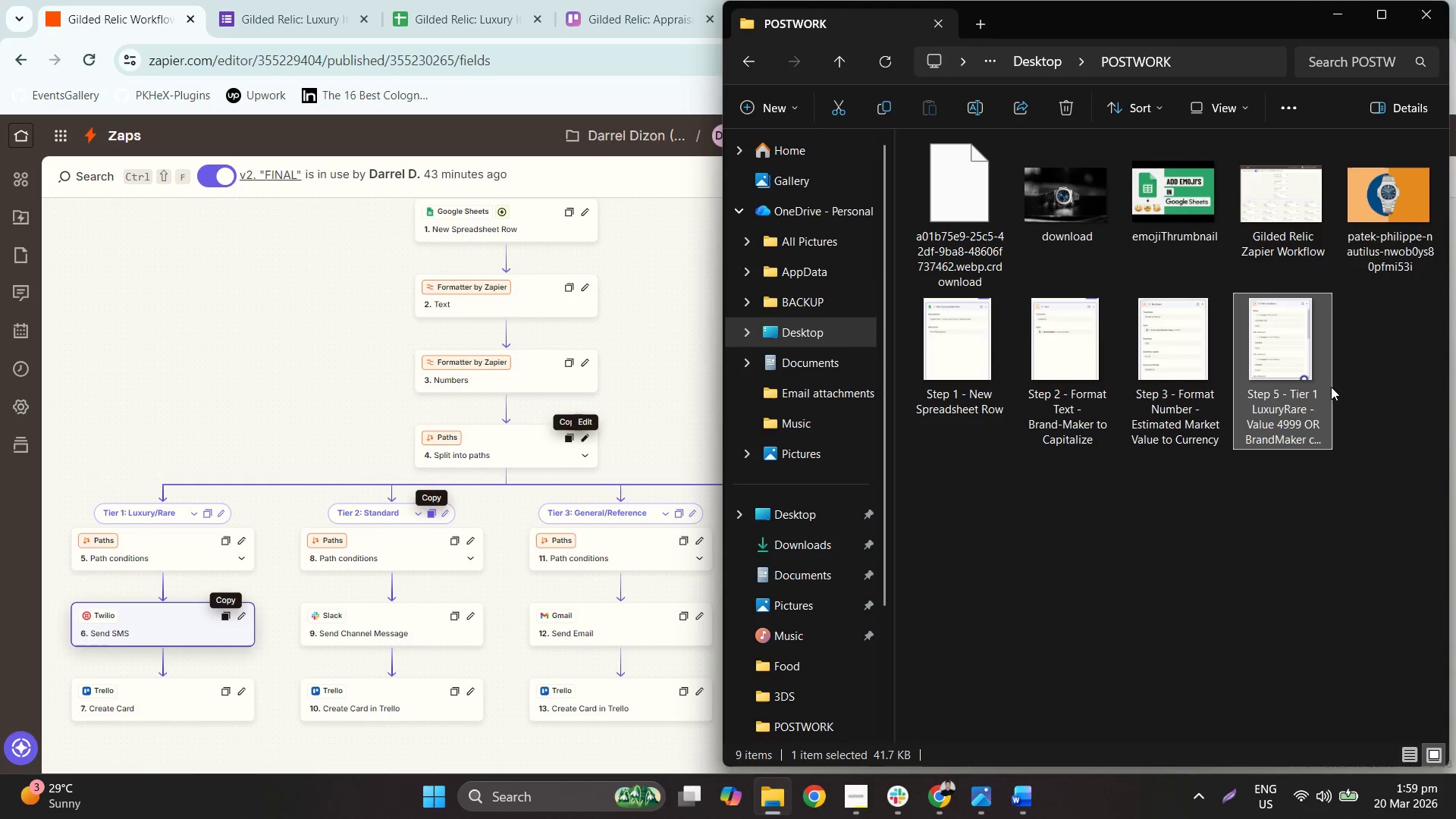 
 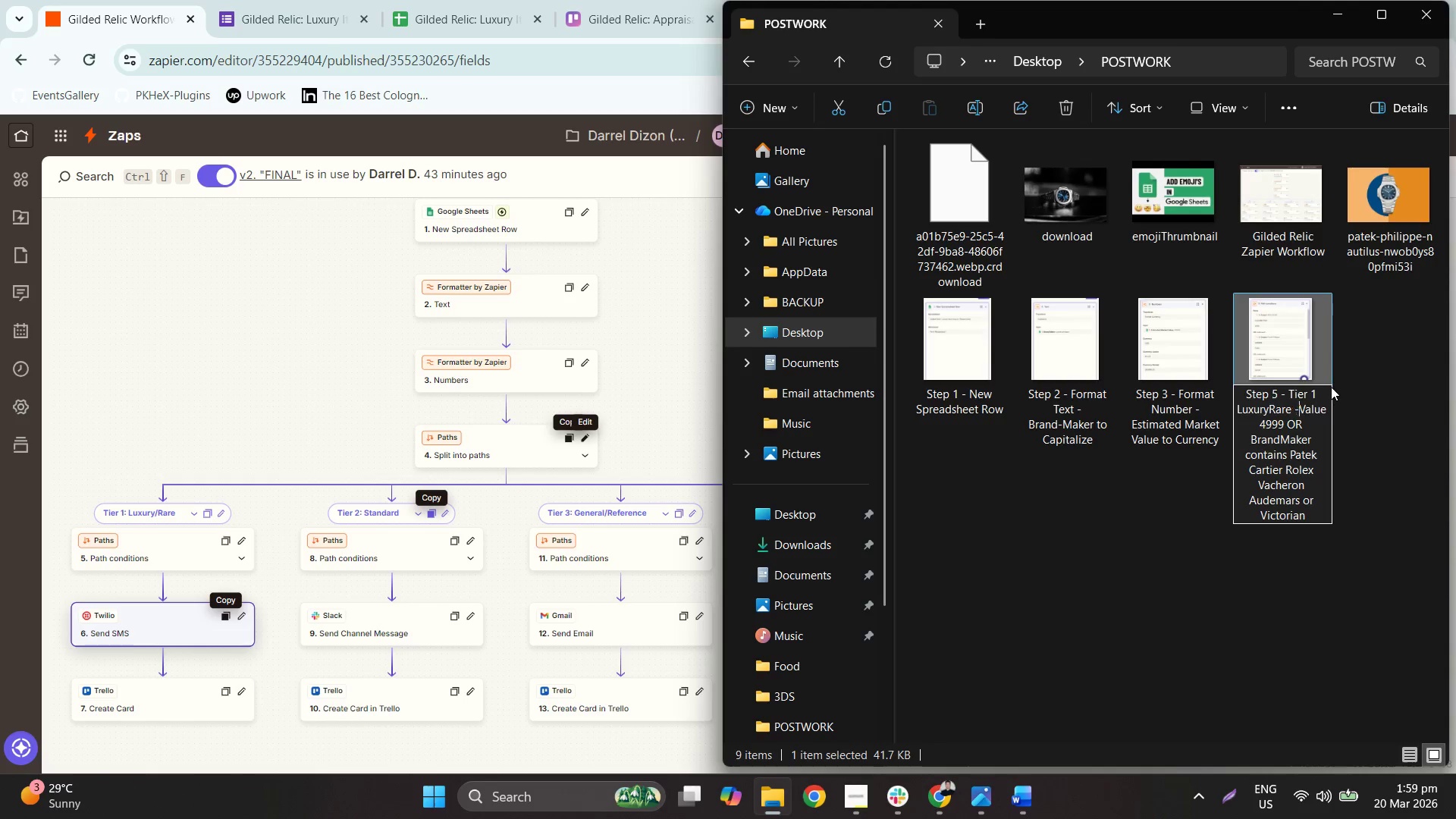 
key(Enter)
 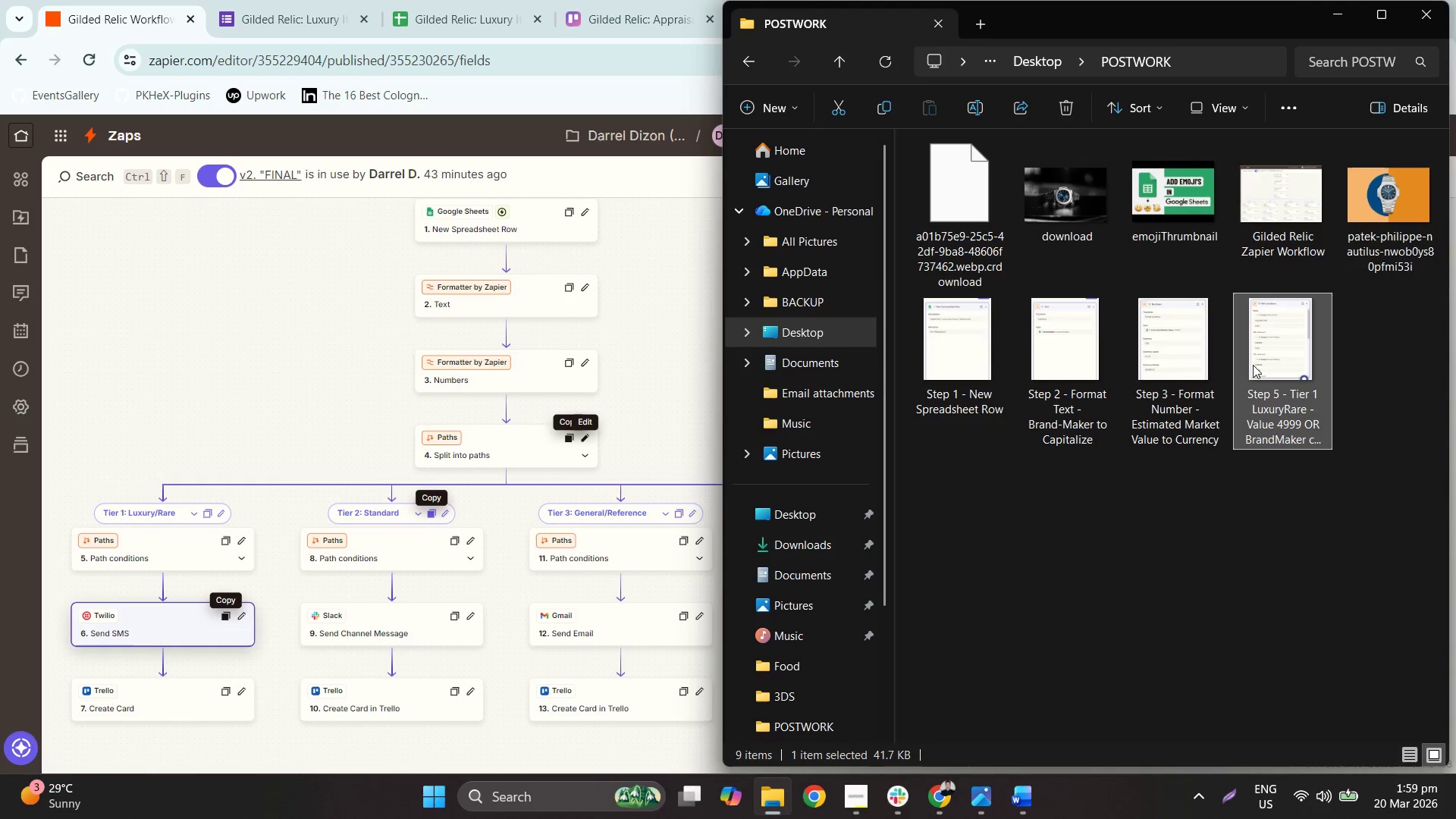 
right_click([1291, 361])
 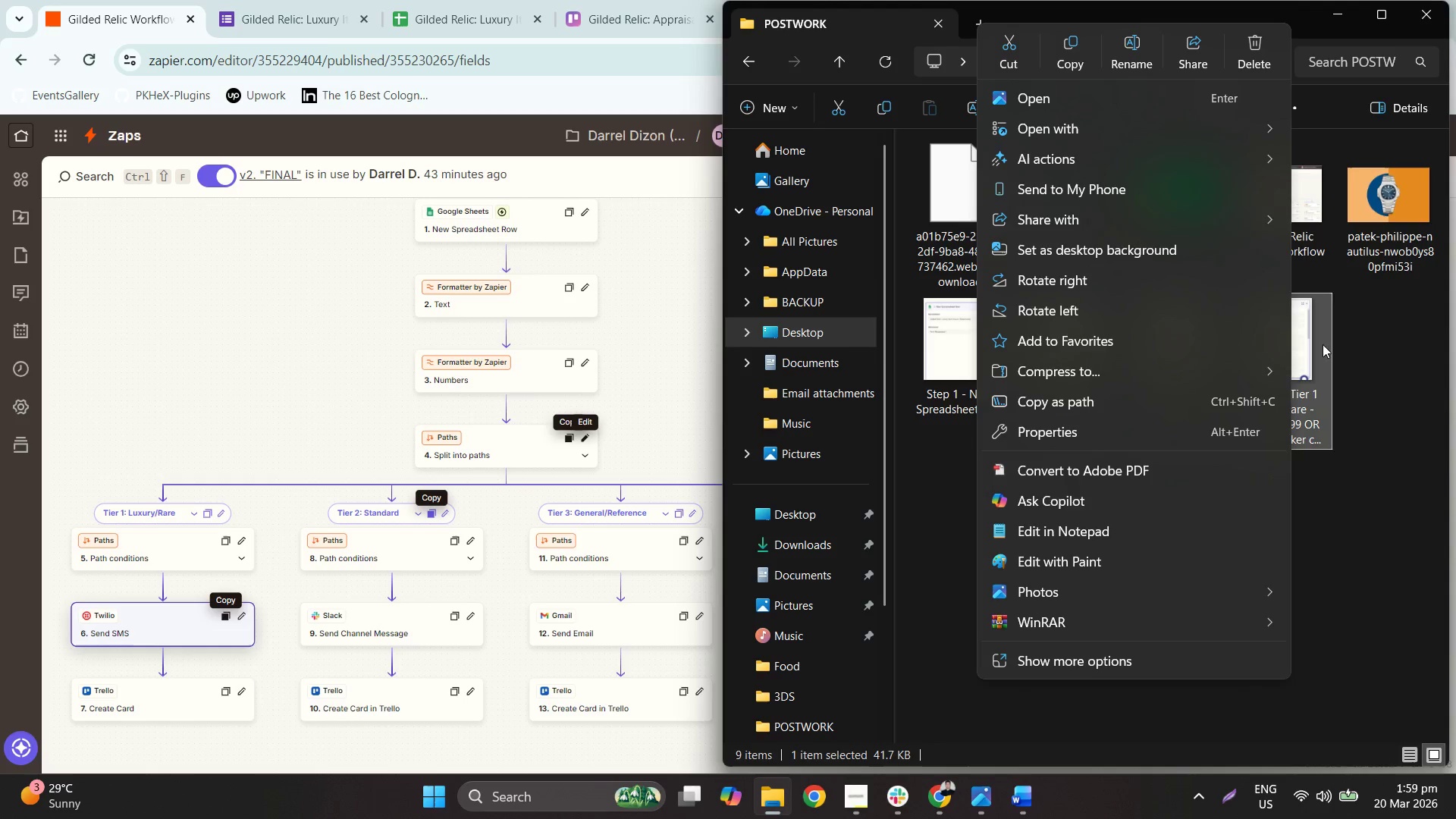 
left_click([1294, 334])
 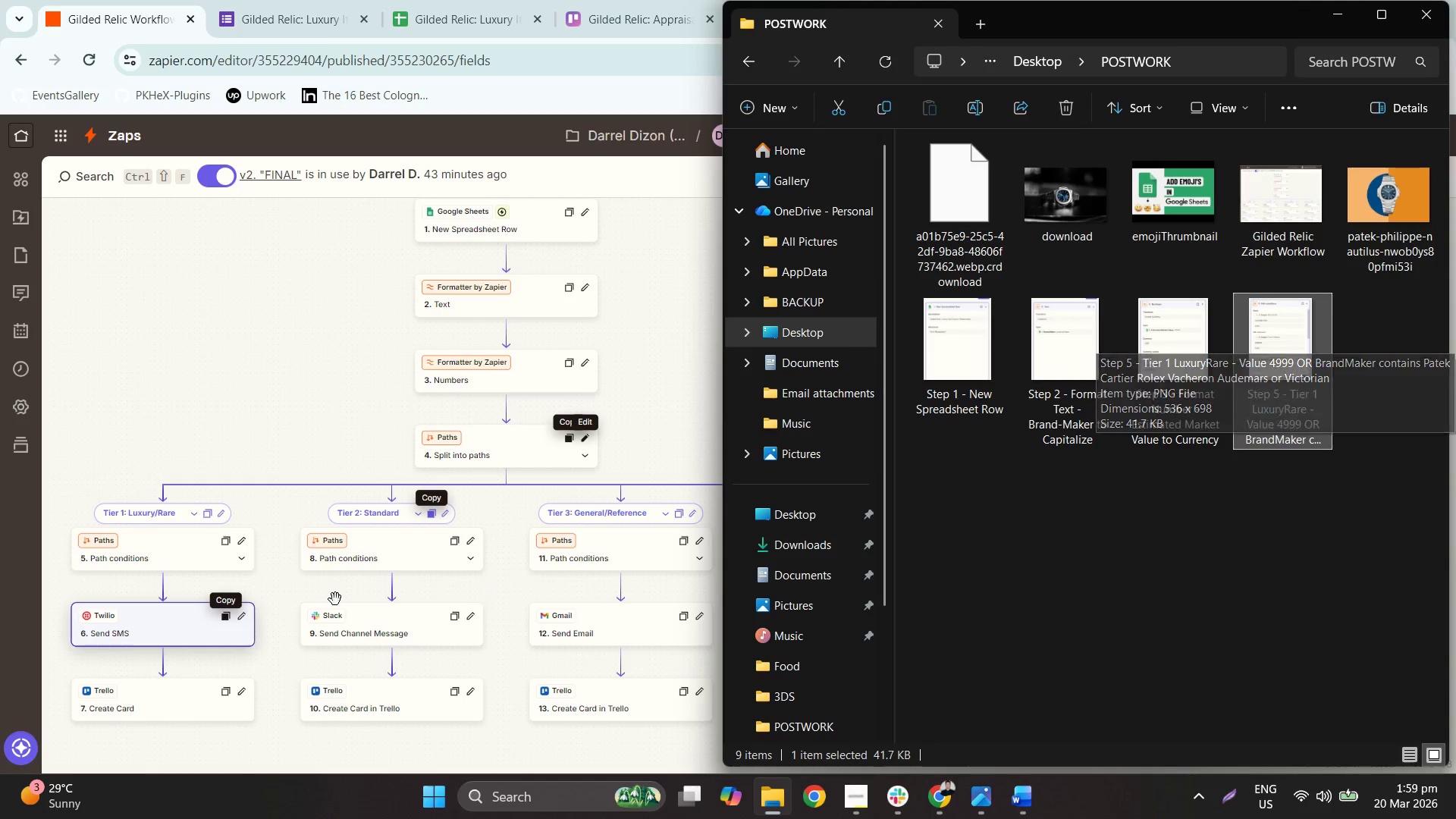 
left_click([158, 628])
 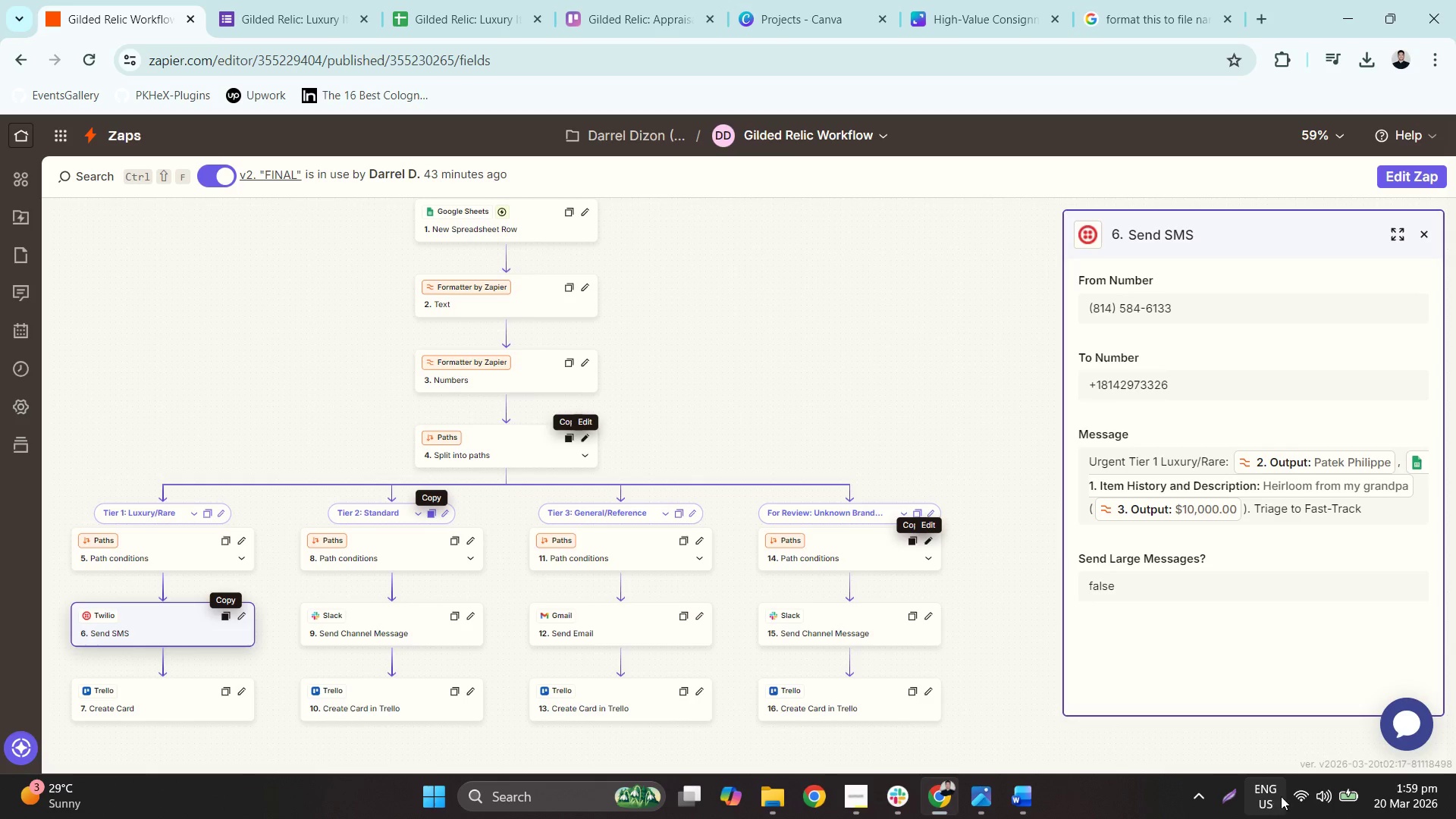 
left_click([1232, 802])
 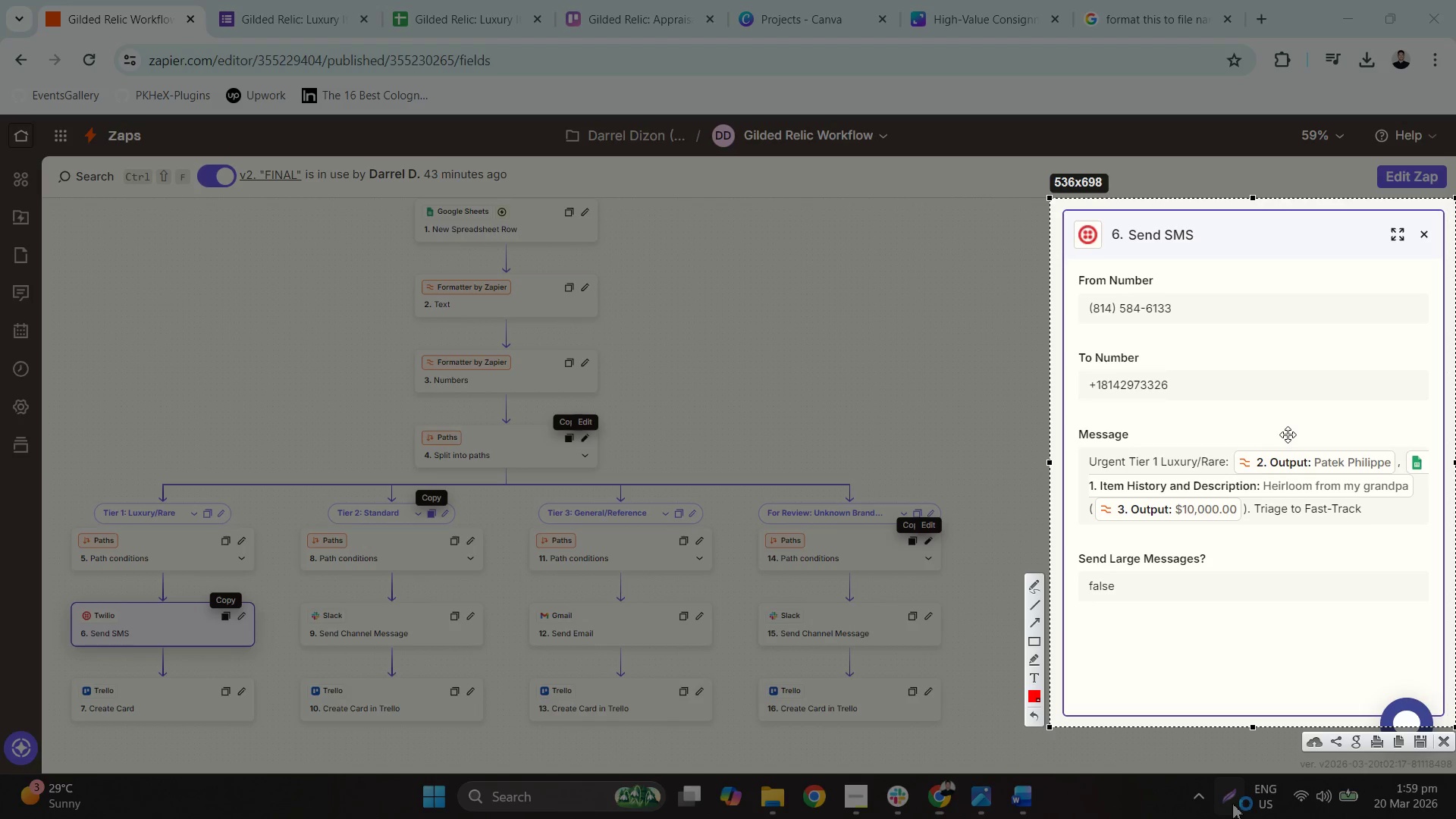 
right_click([1290, 435])
 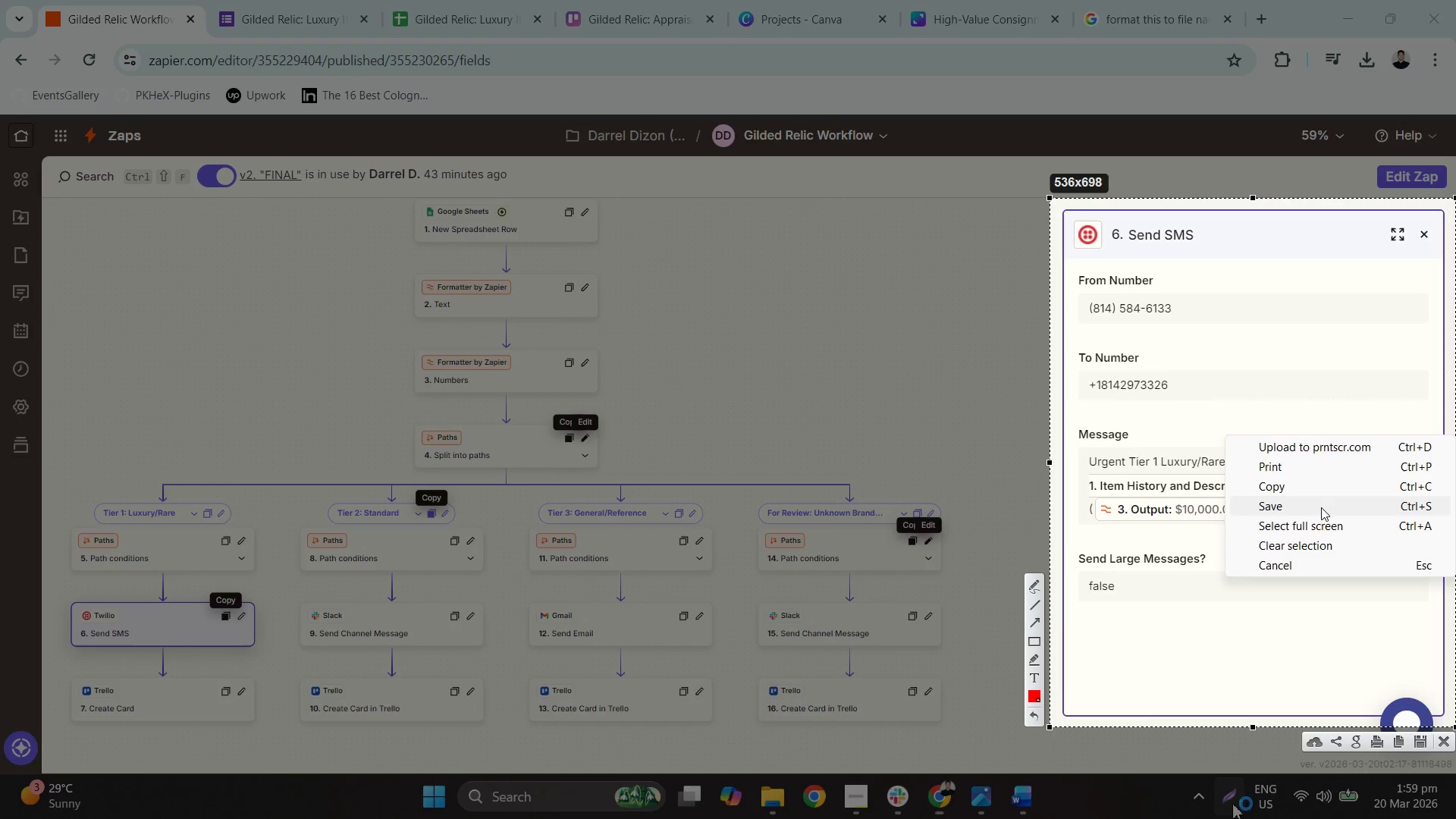 
left_click([1321, 507])
 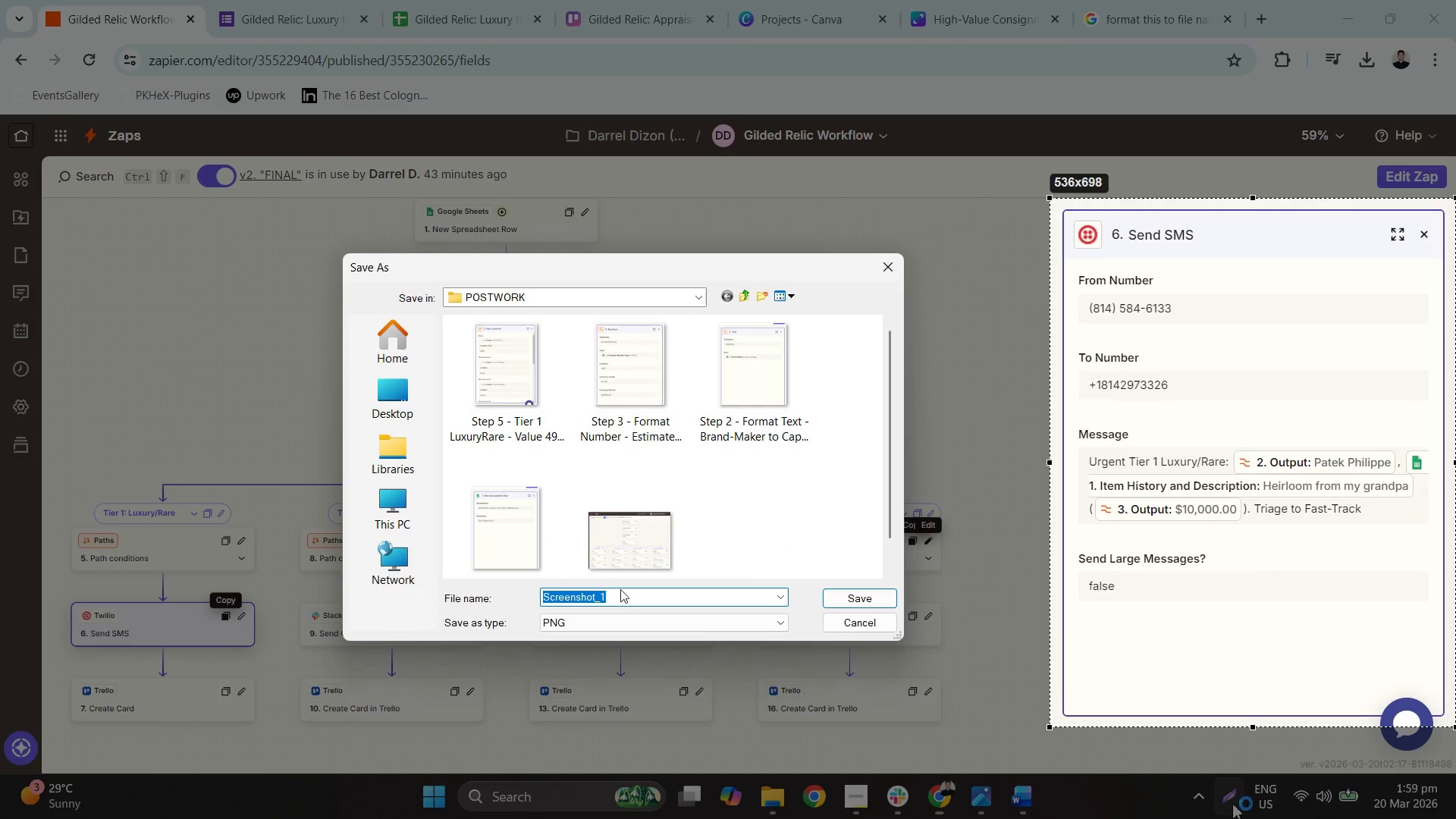 
scroll: coordinate [674, 490], scroll_direction: down, amount: 2.0
 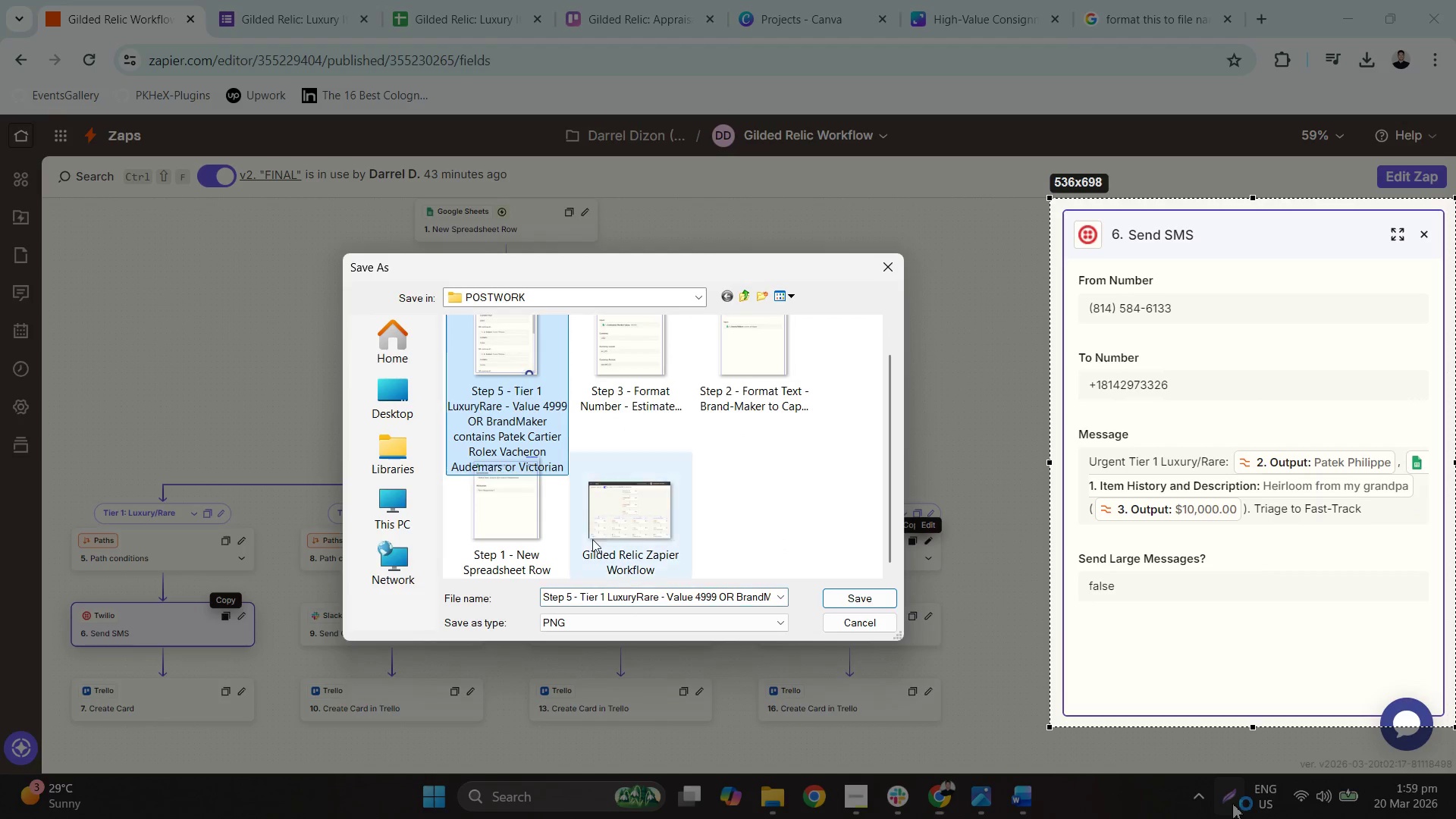 
left_click([582, 599])
 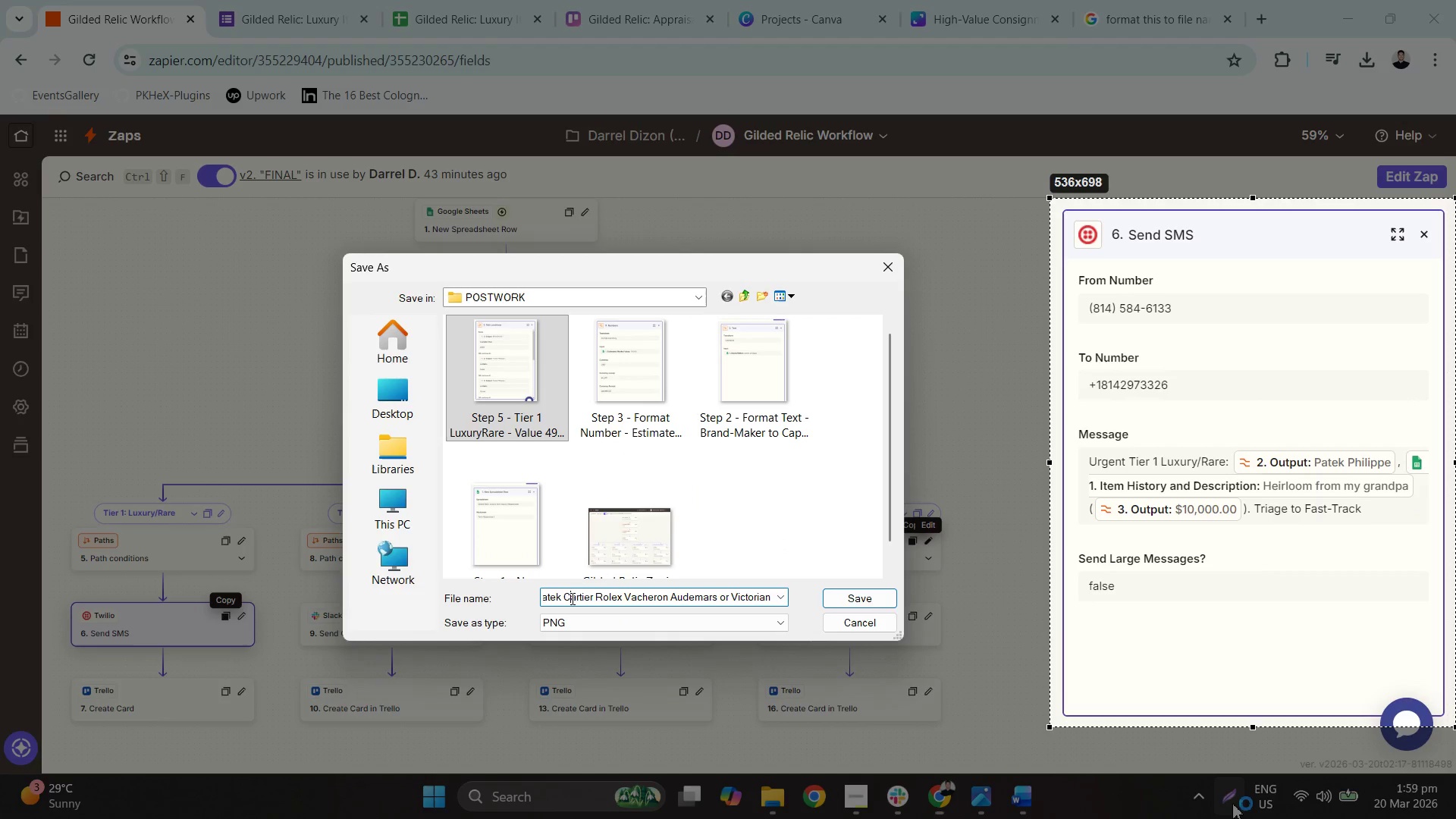 
left_click_drag(start_coordinate=[576, 598], to_coordinate=[560, 598])
 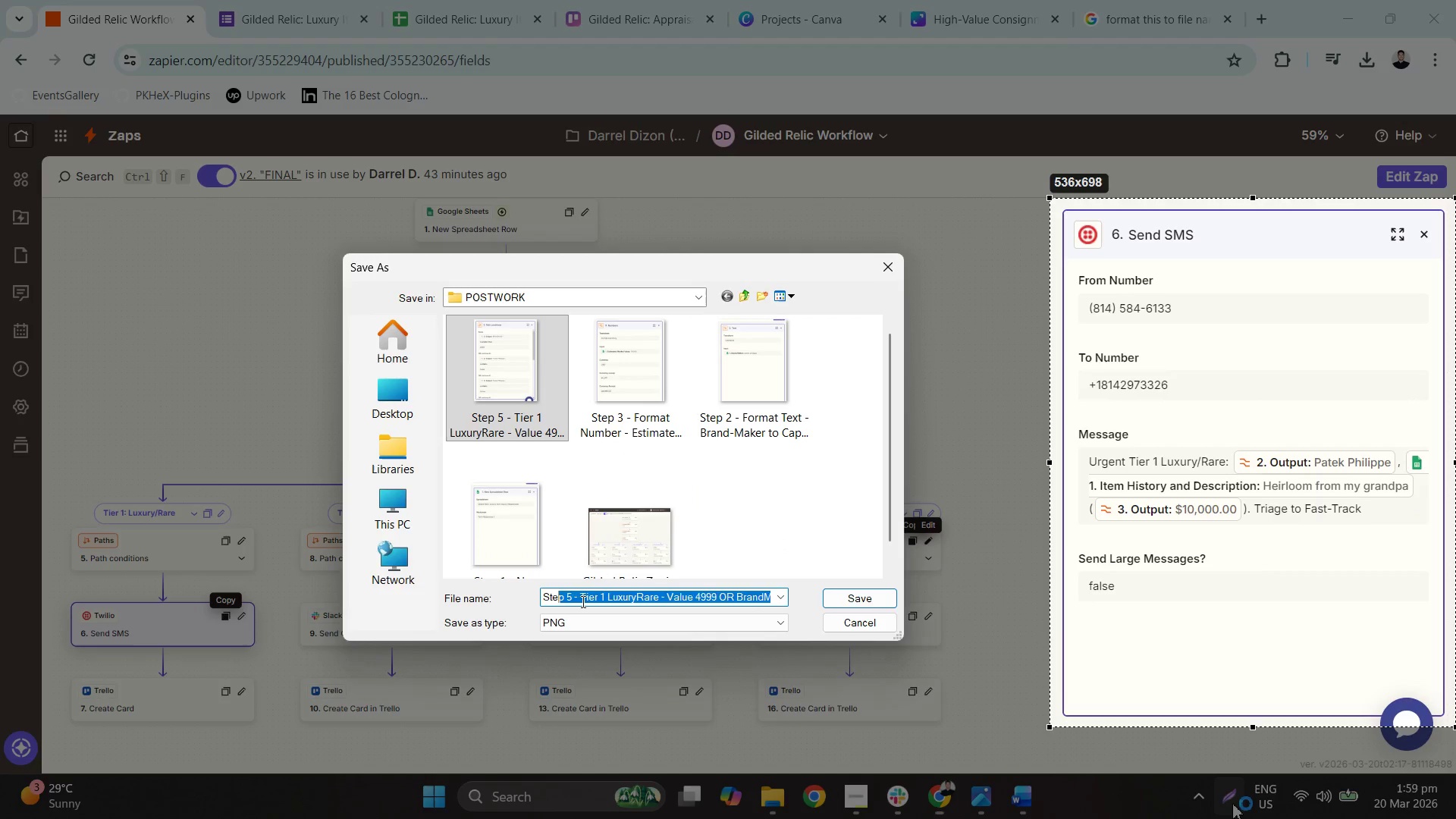 
left_click([583, 601])
 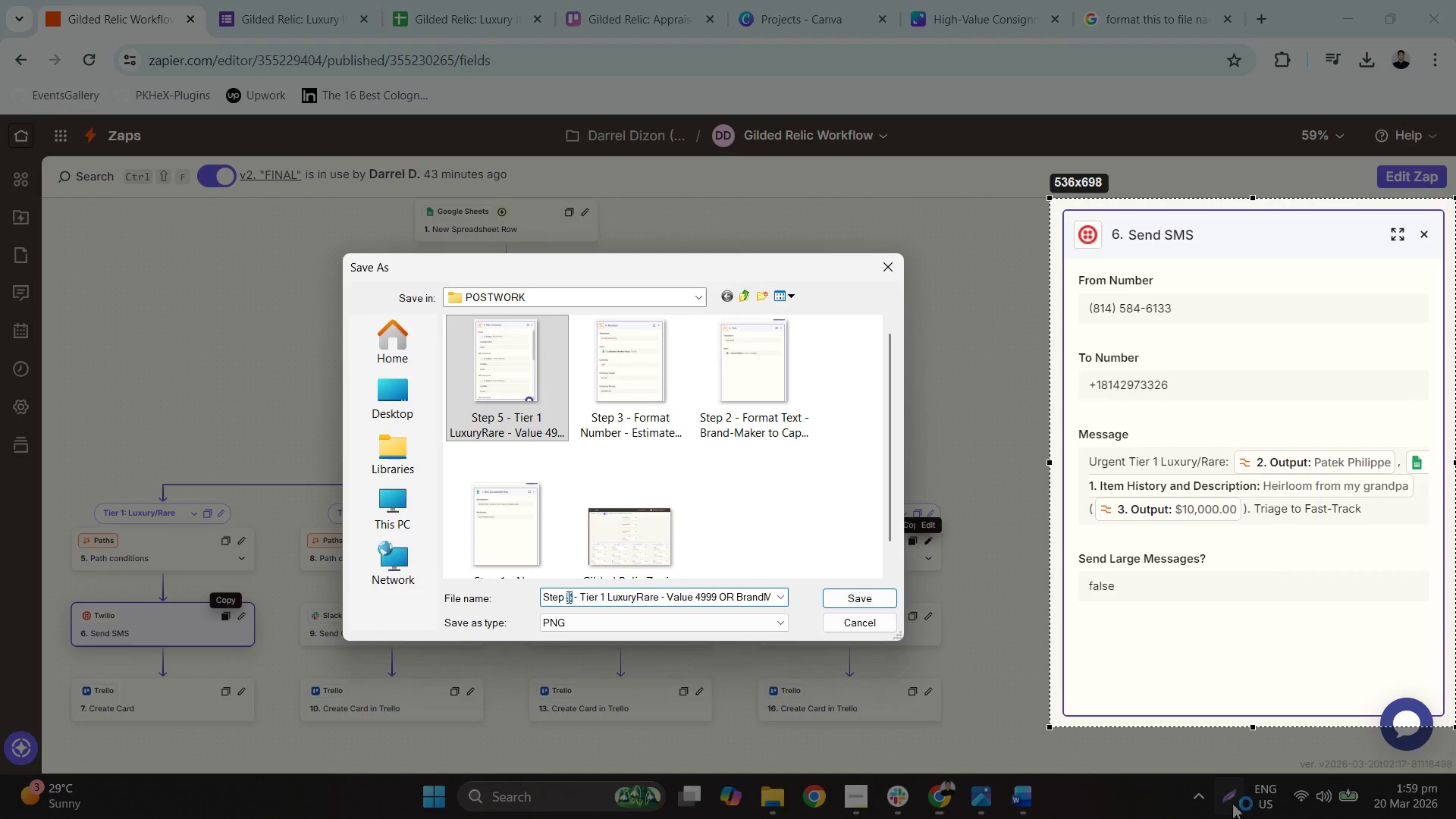 
key(6)
 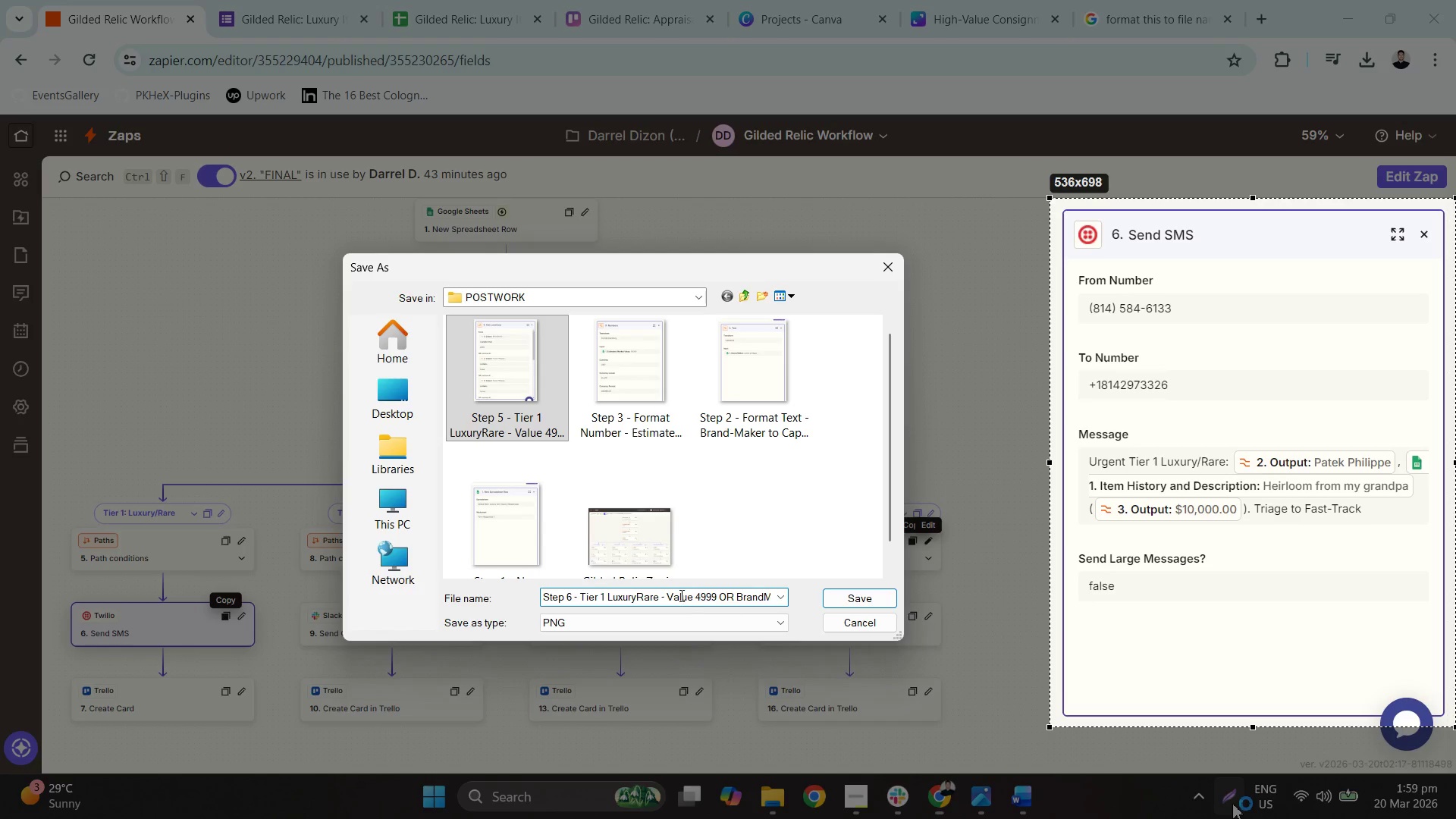 
left_click_drag(start_coordinate=[667, 593], to_coordinate=[956, 607])
 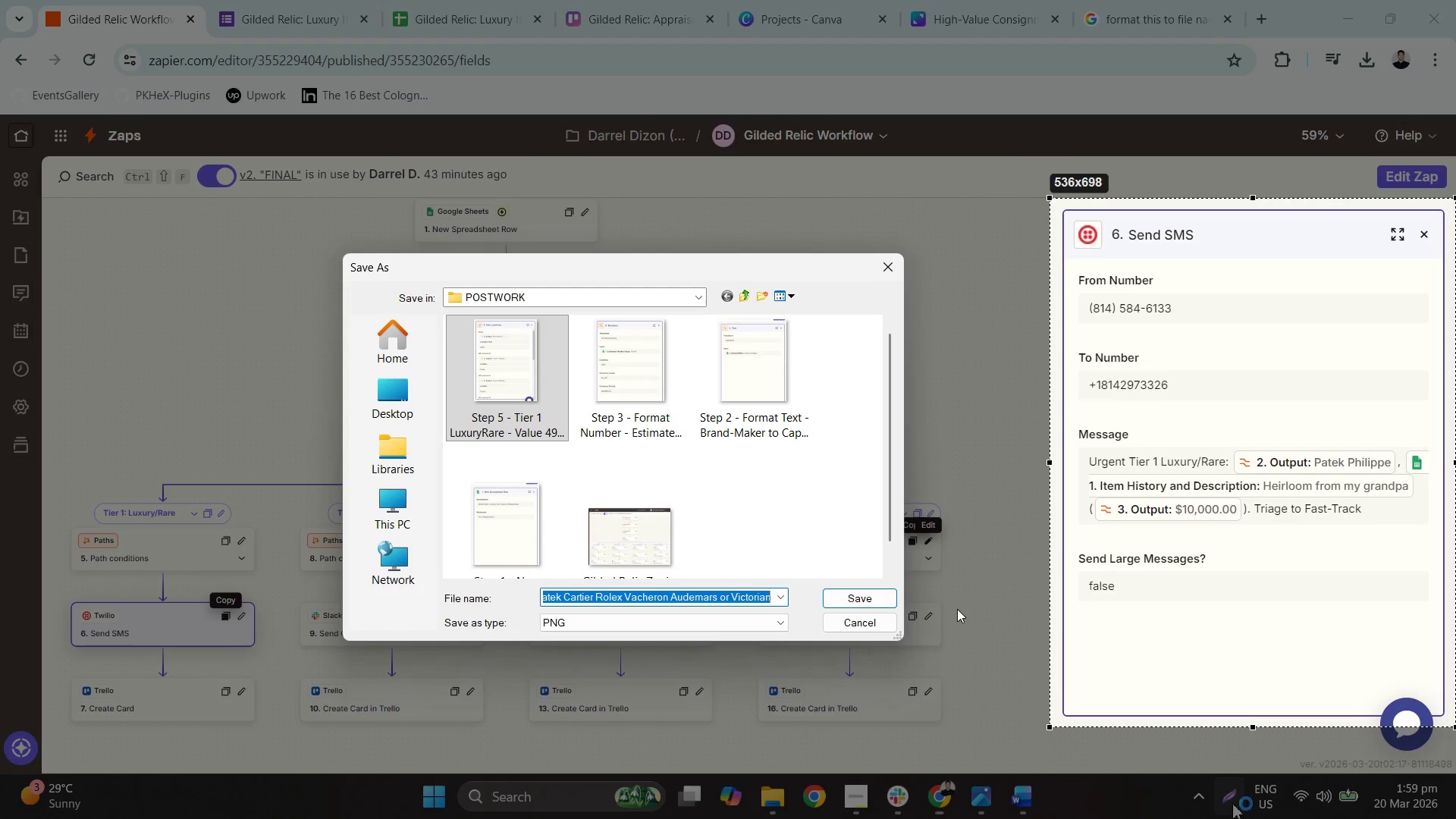 
key(Backspace)
type(sen)
key(Backspace)
key(Backspace)
type(end SMS)
 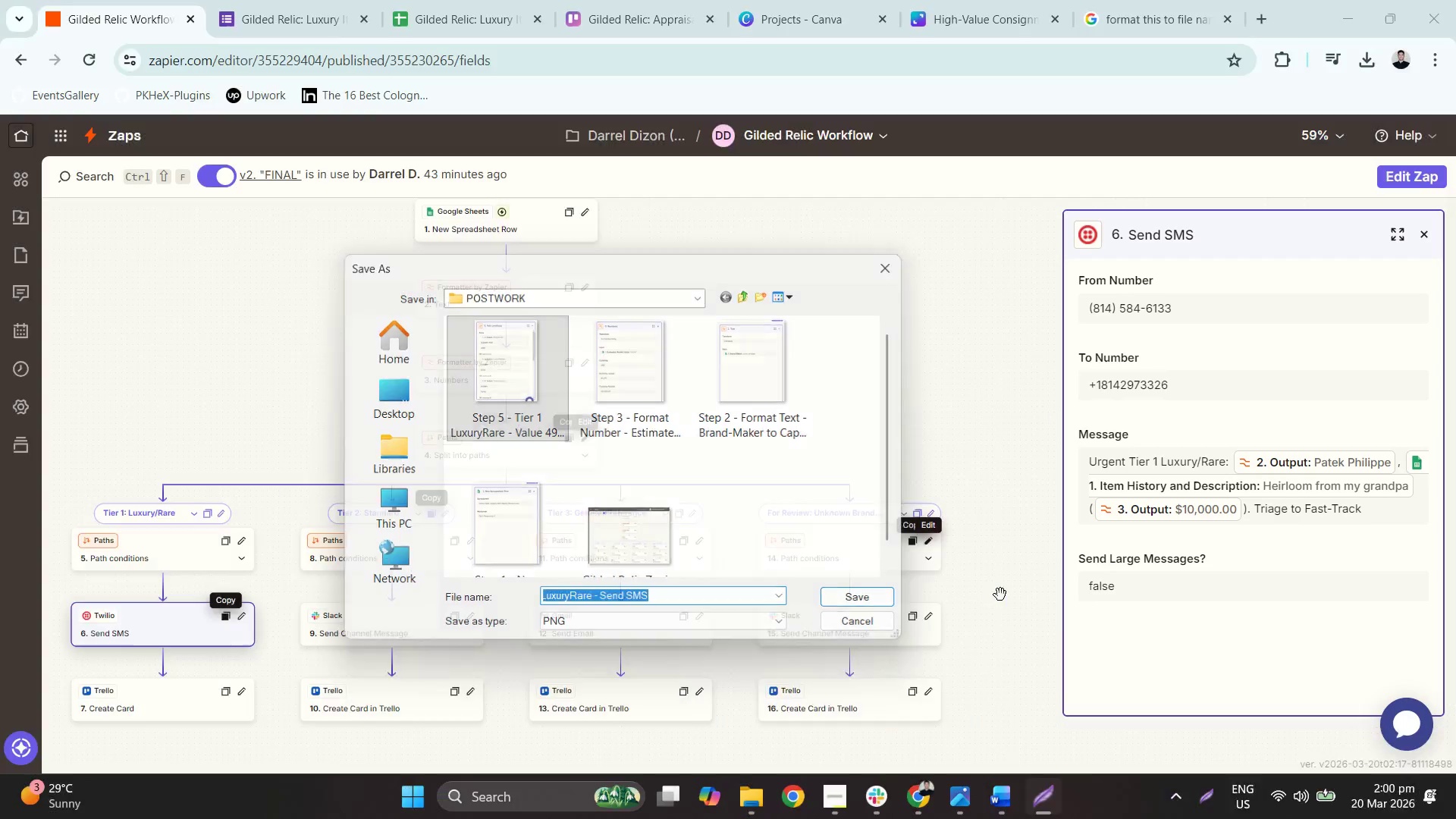 
 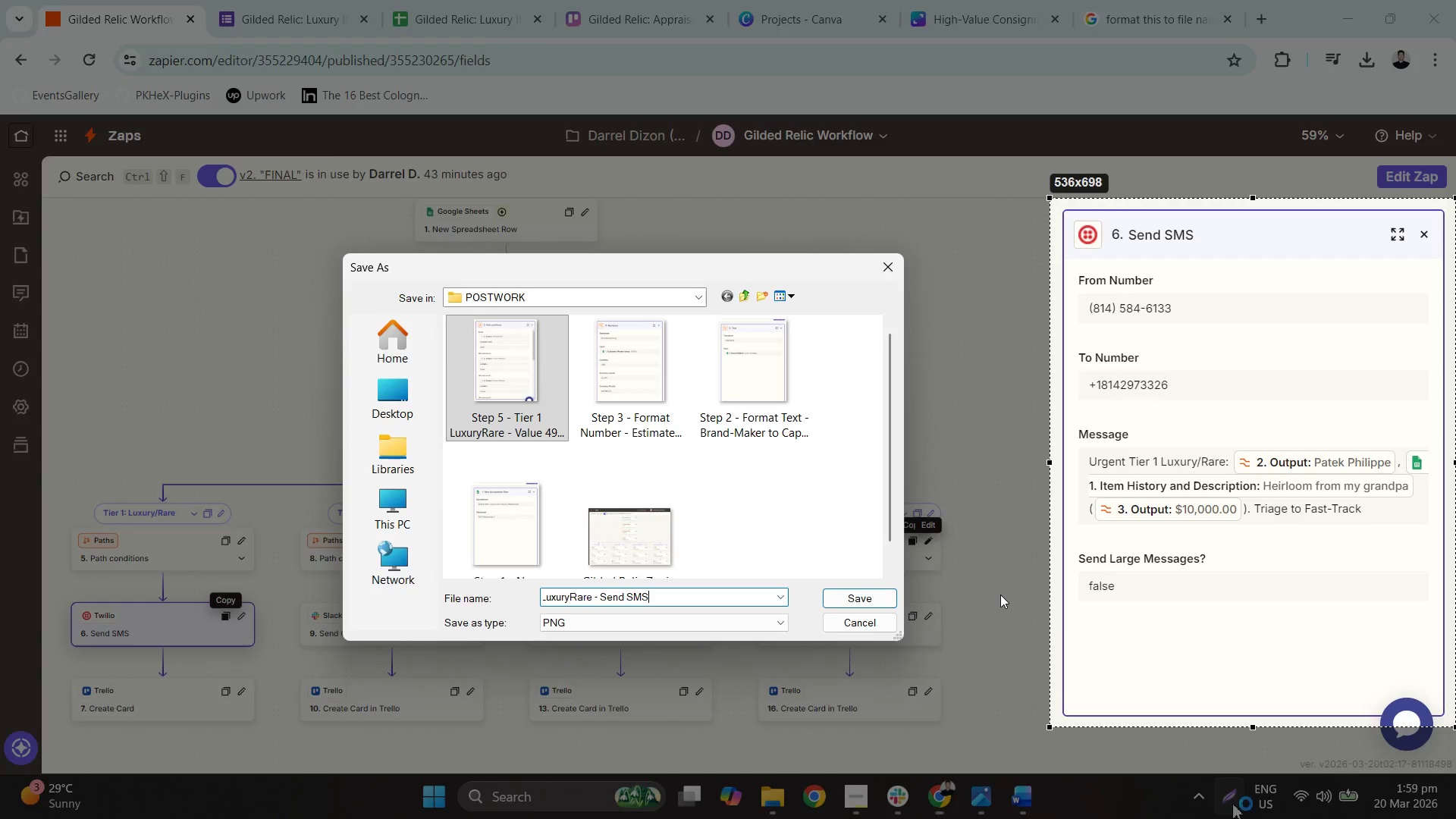 
key(Enter)
 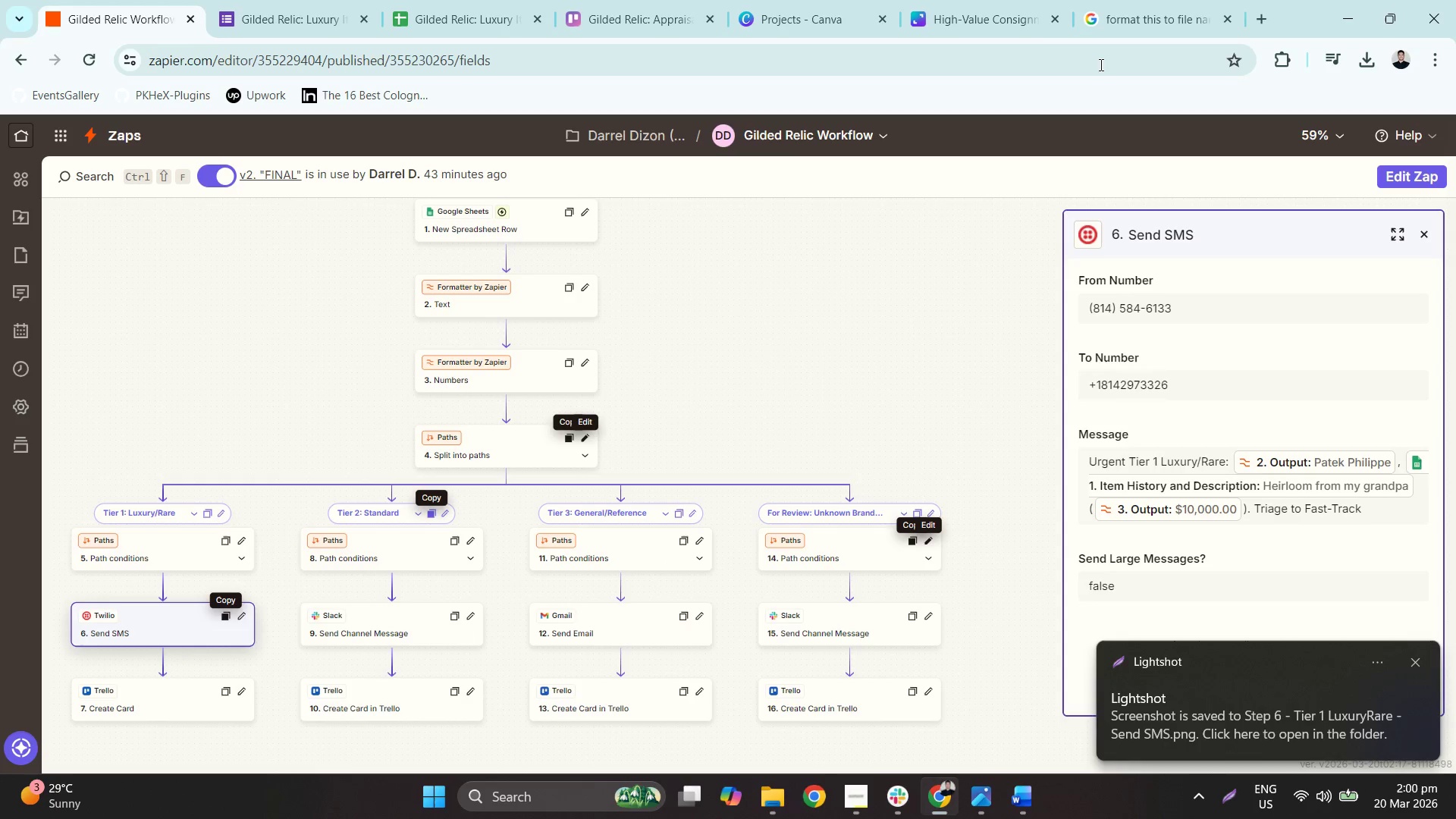 
left_click([990, 0])
 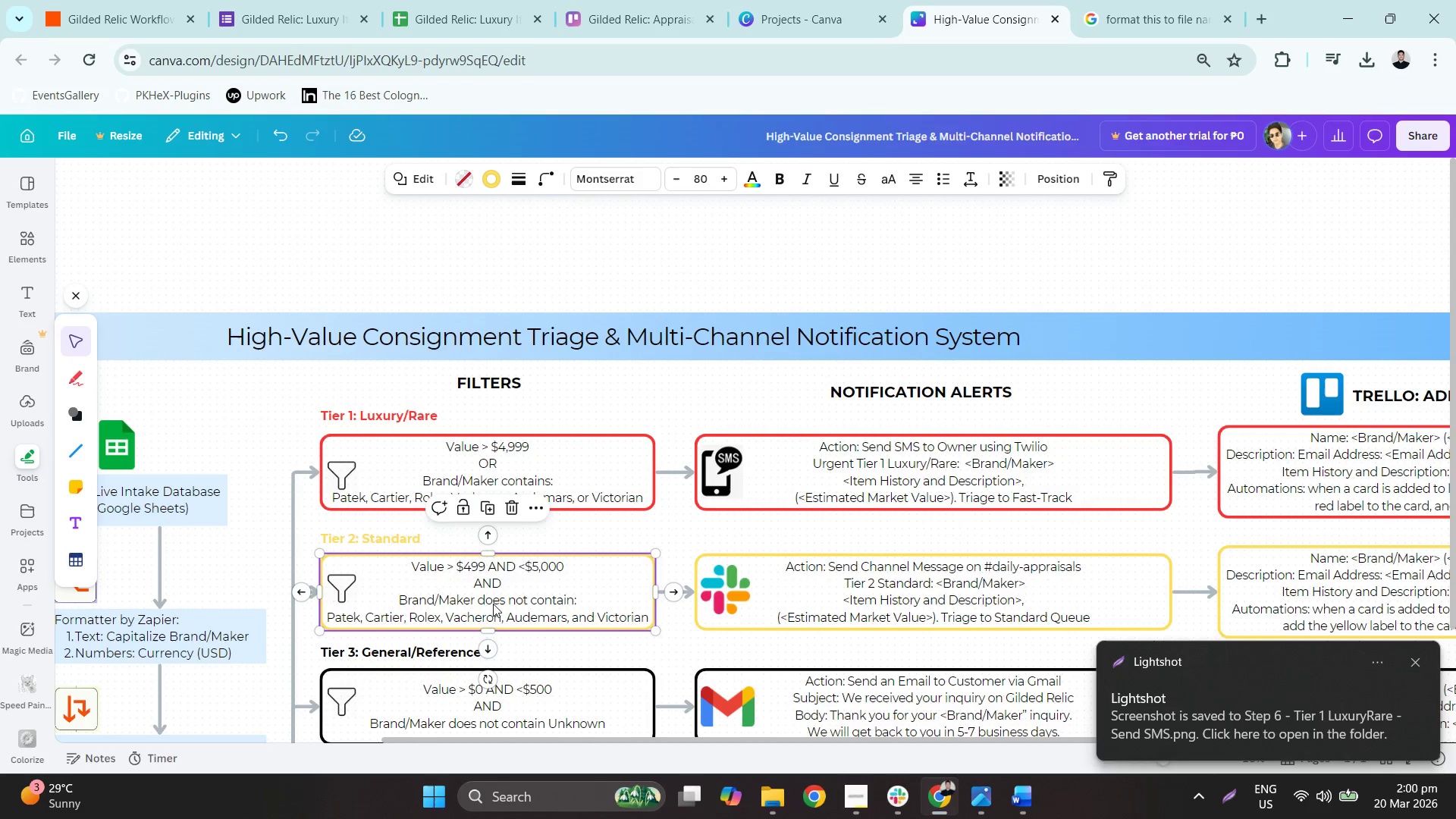 
left_click([817, 462])
 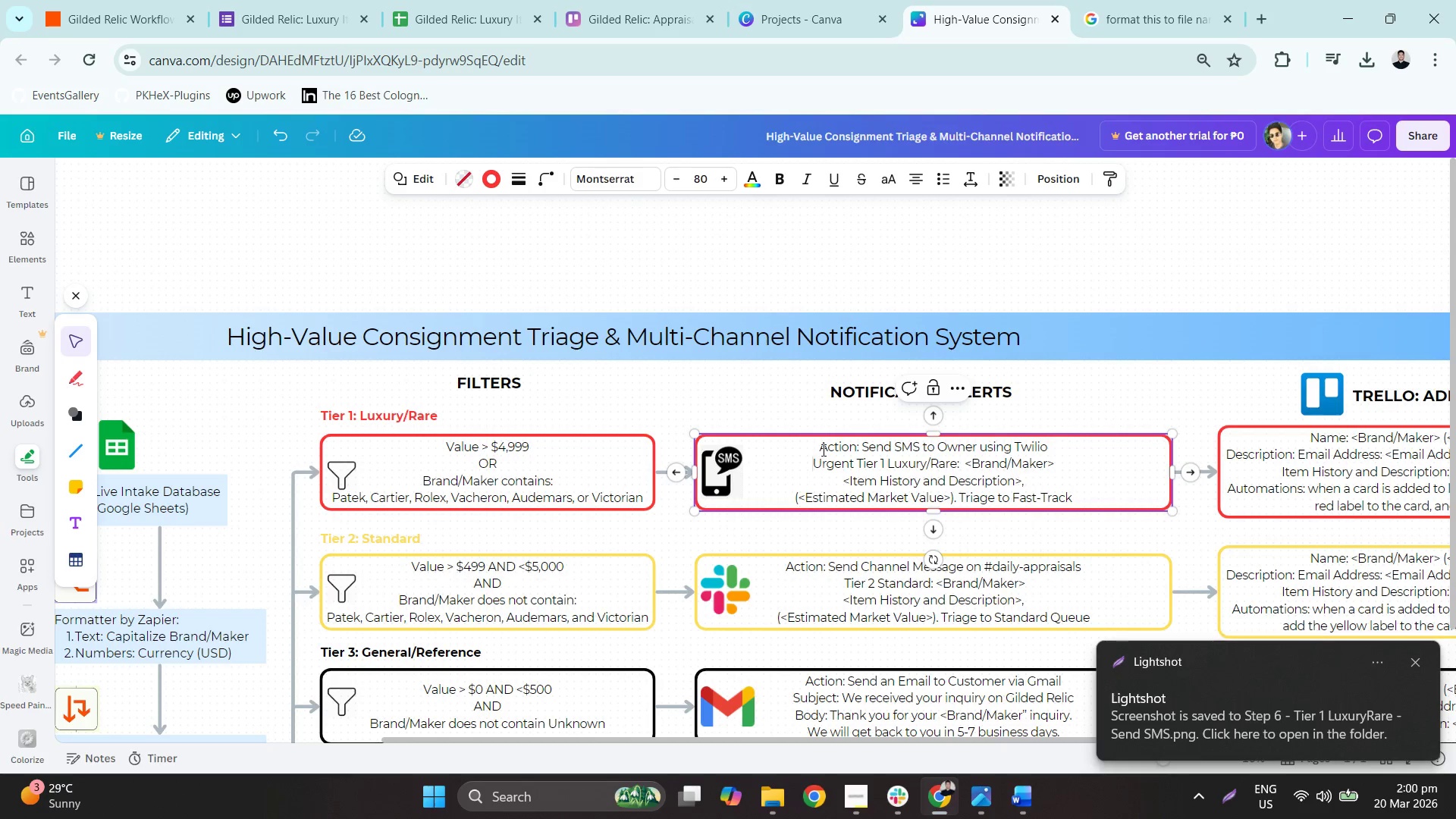 
left_click([820, 446])
 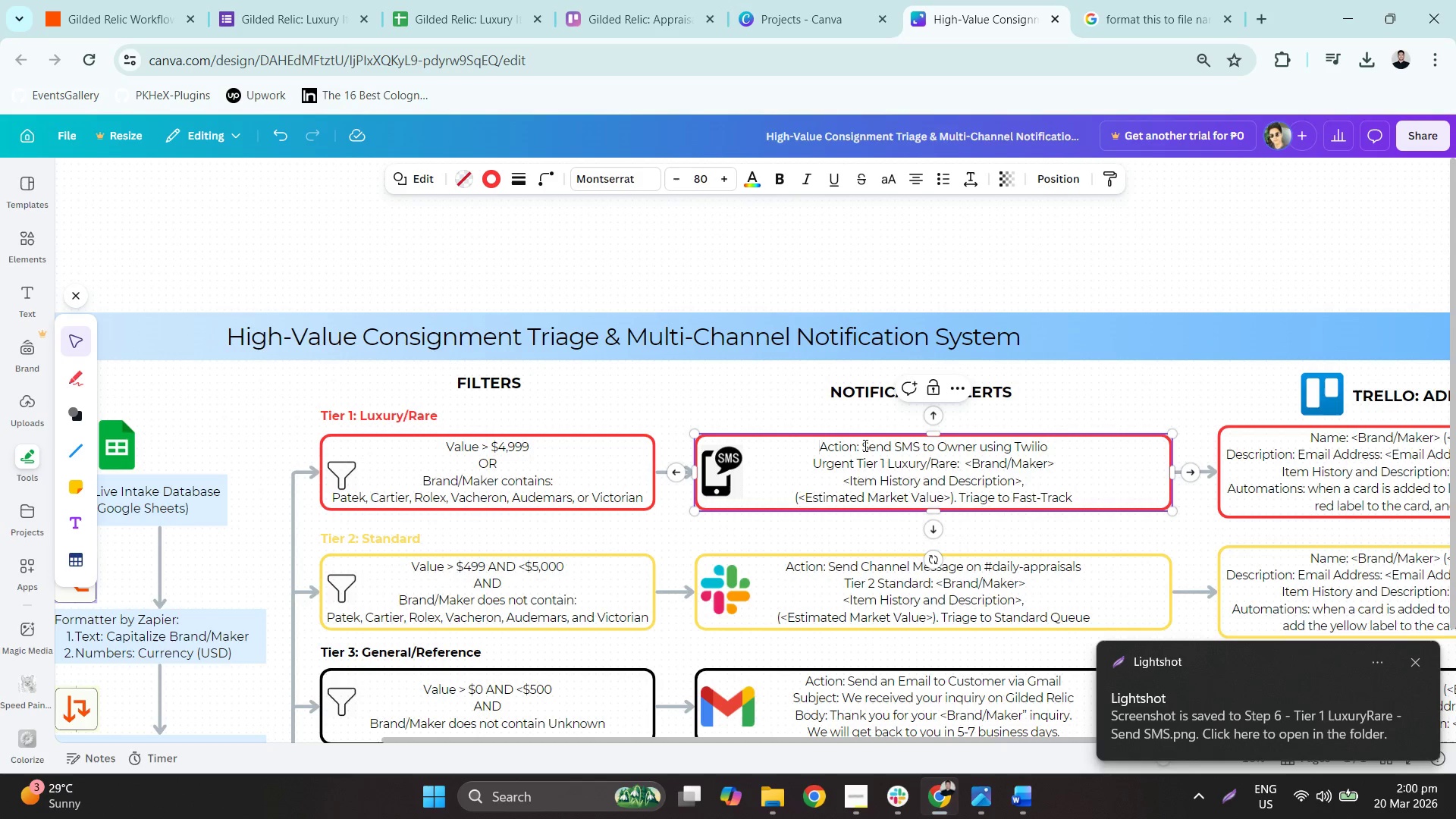 
left_click_drag(start_coordinate=[864, 444], to_coordinate=[1056, 442])
 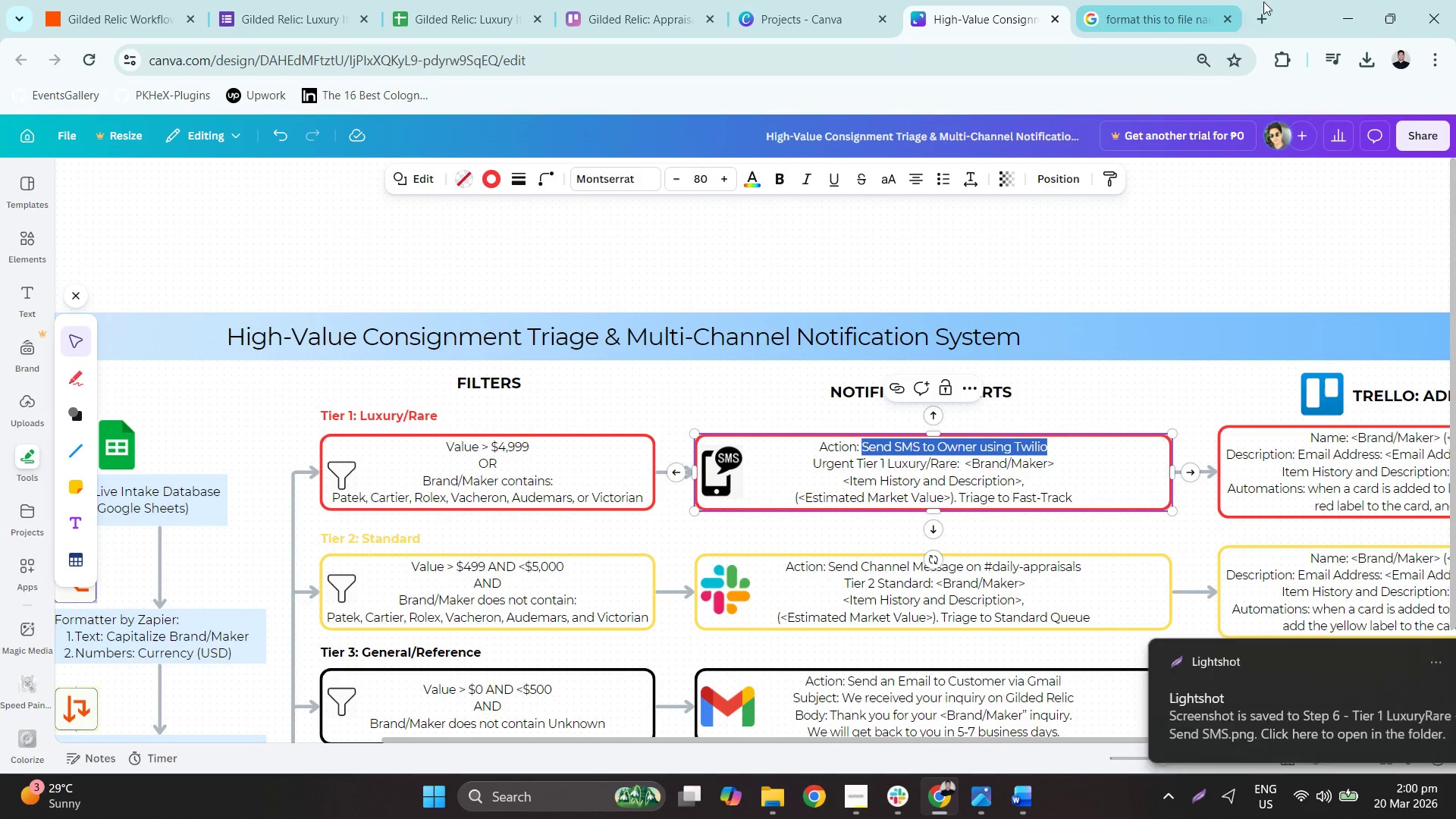 
key(Control+C)
 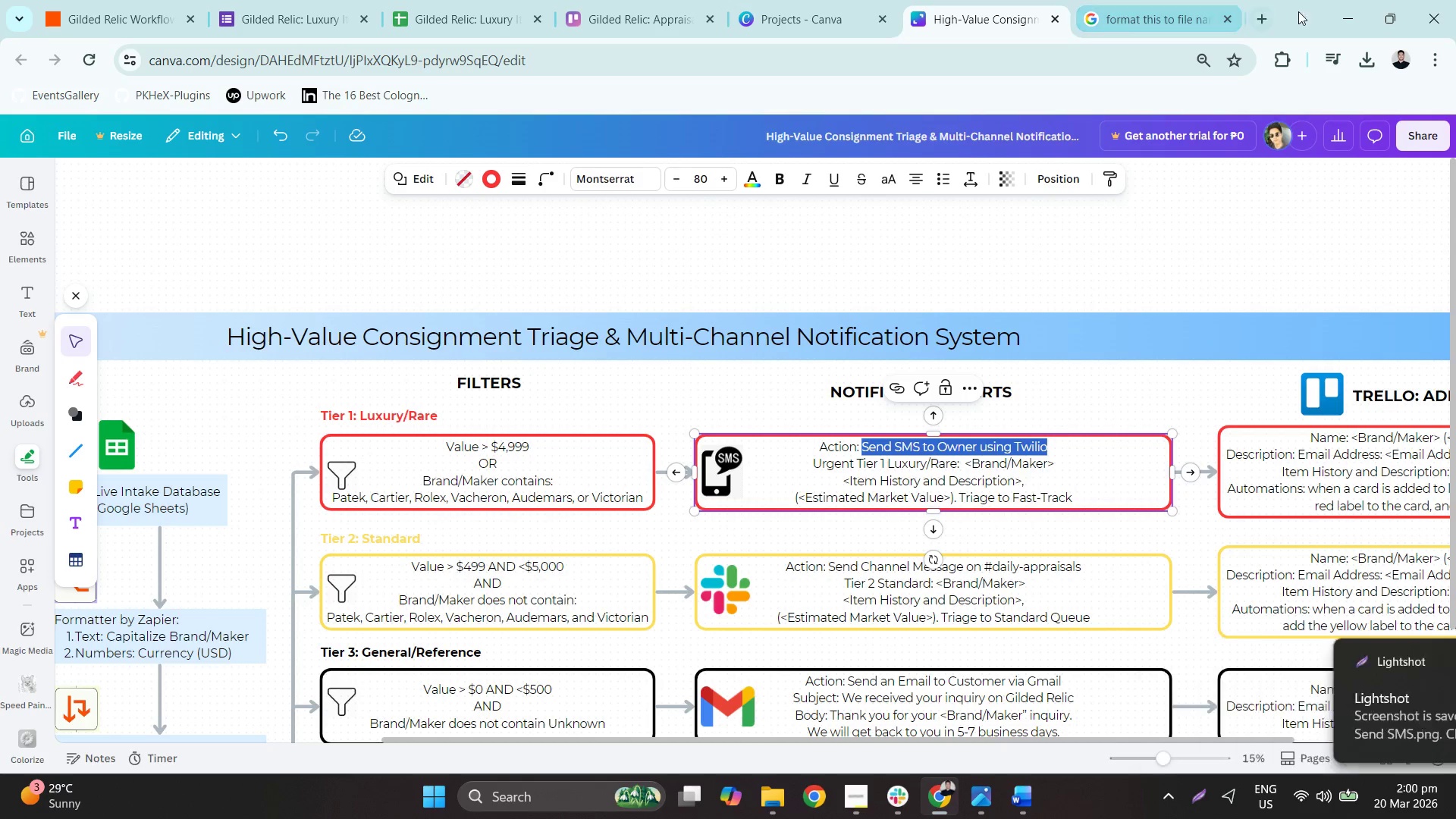 
left_click_drag(start_coordinate=[1305, 9], to_coordinate=[0, 372])
 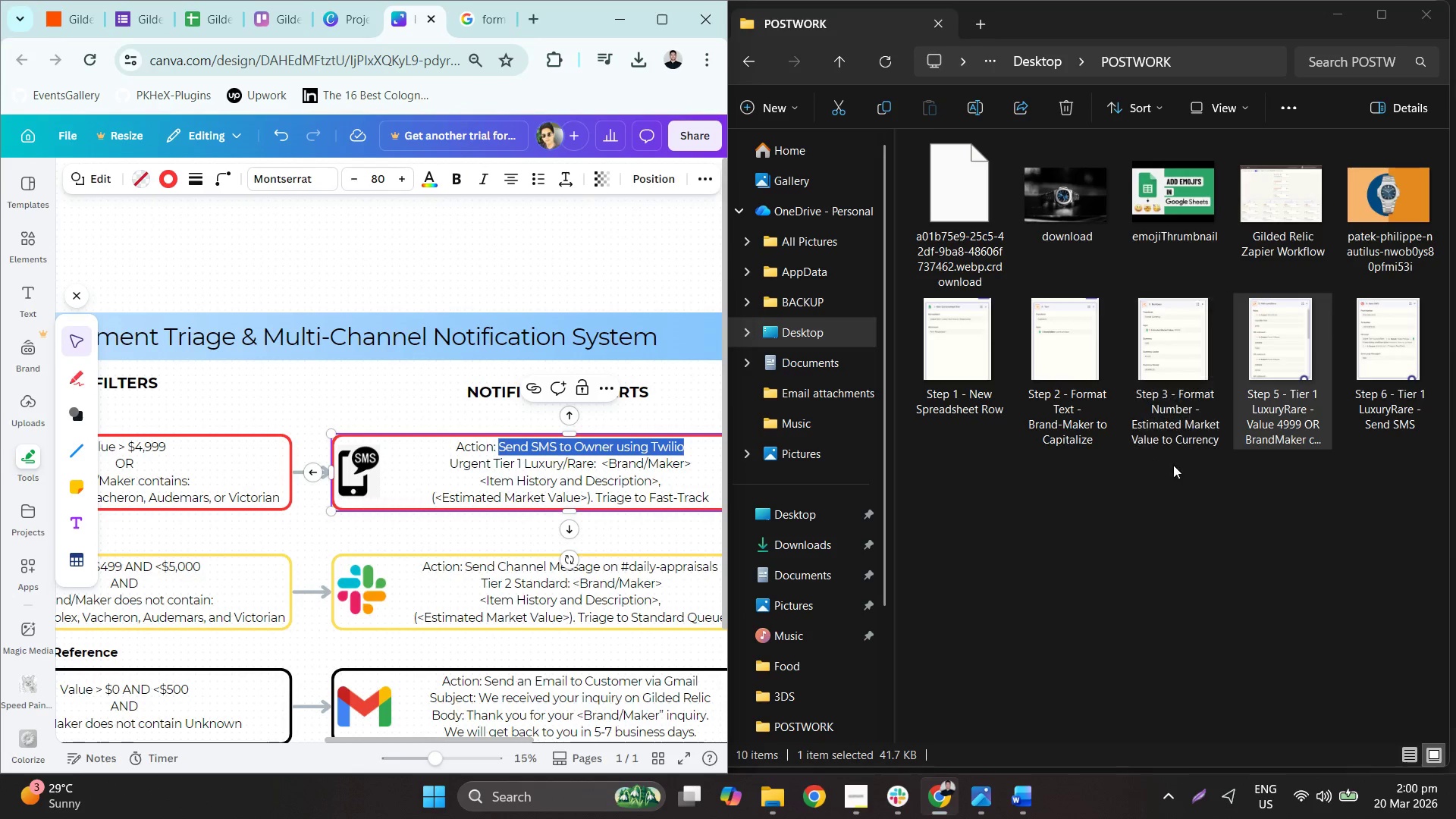 
right_click([1384, 343])
 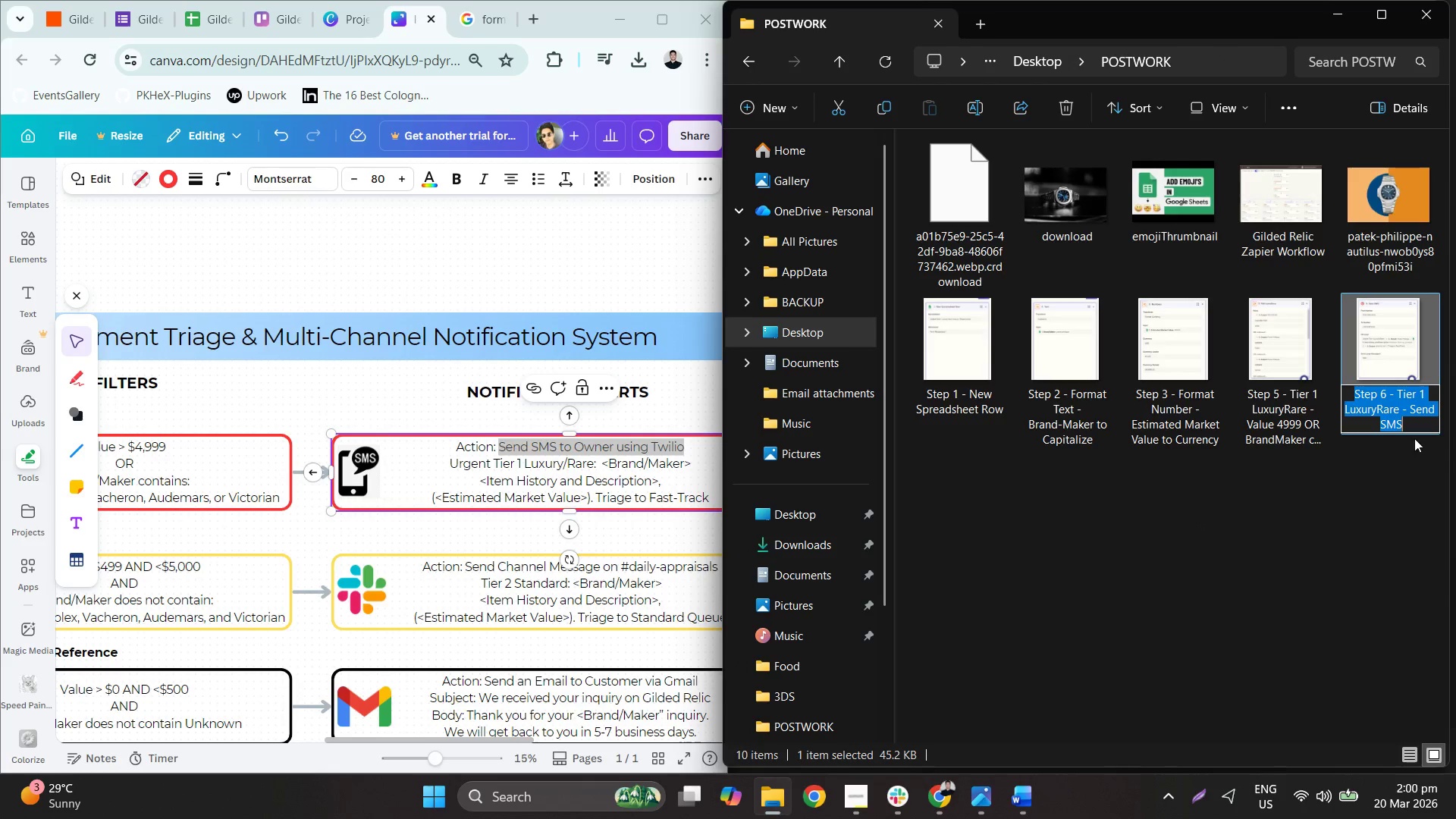 
left_click_drag(start_coordinate=[1414, 419], to_coordinate=[1409, 410])
 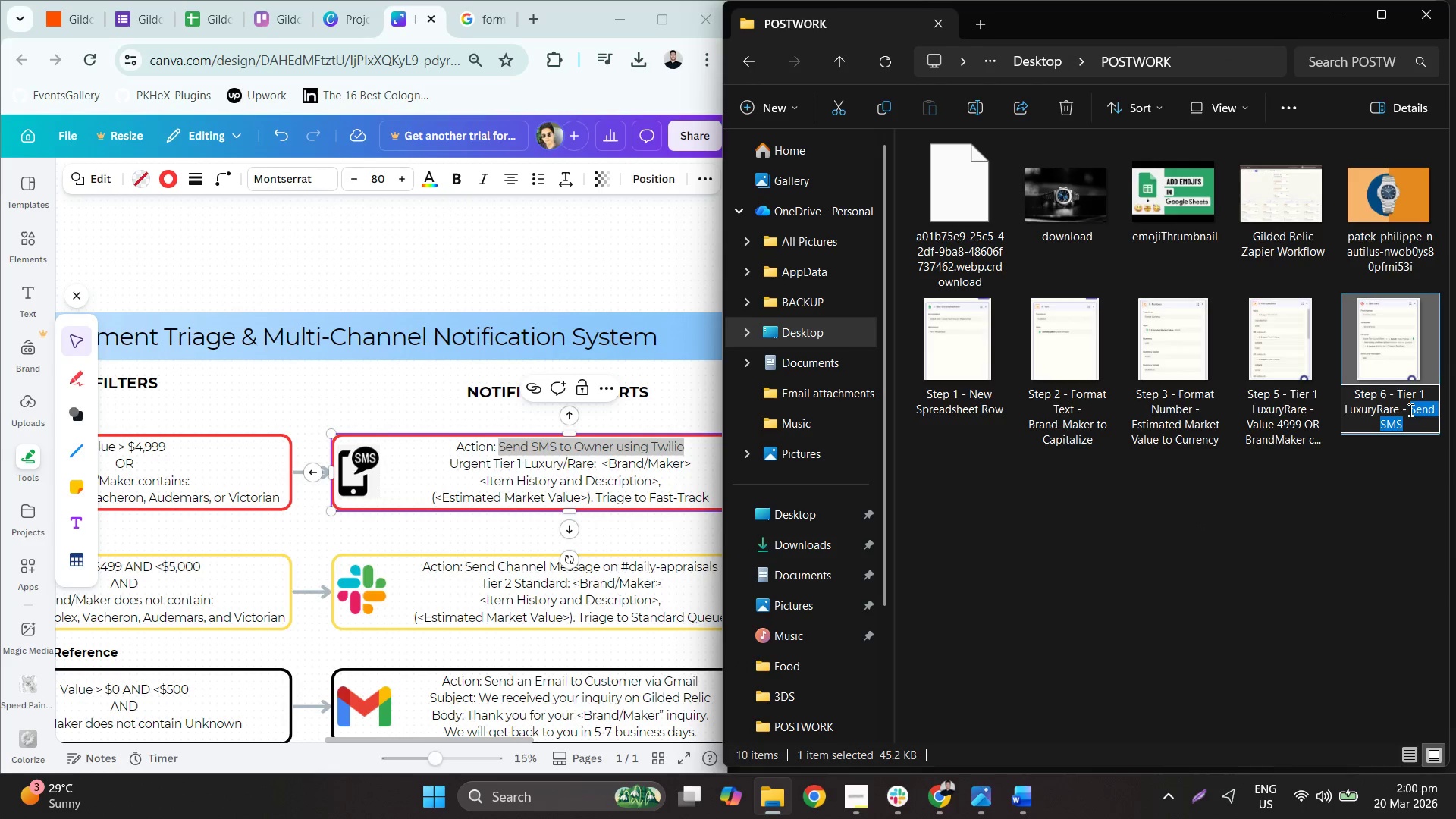 
key(Control+ControlLeft)
 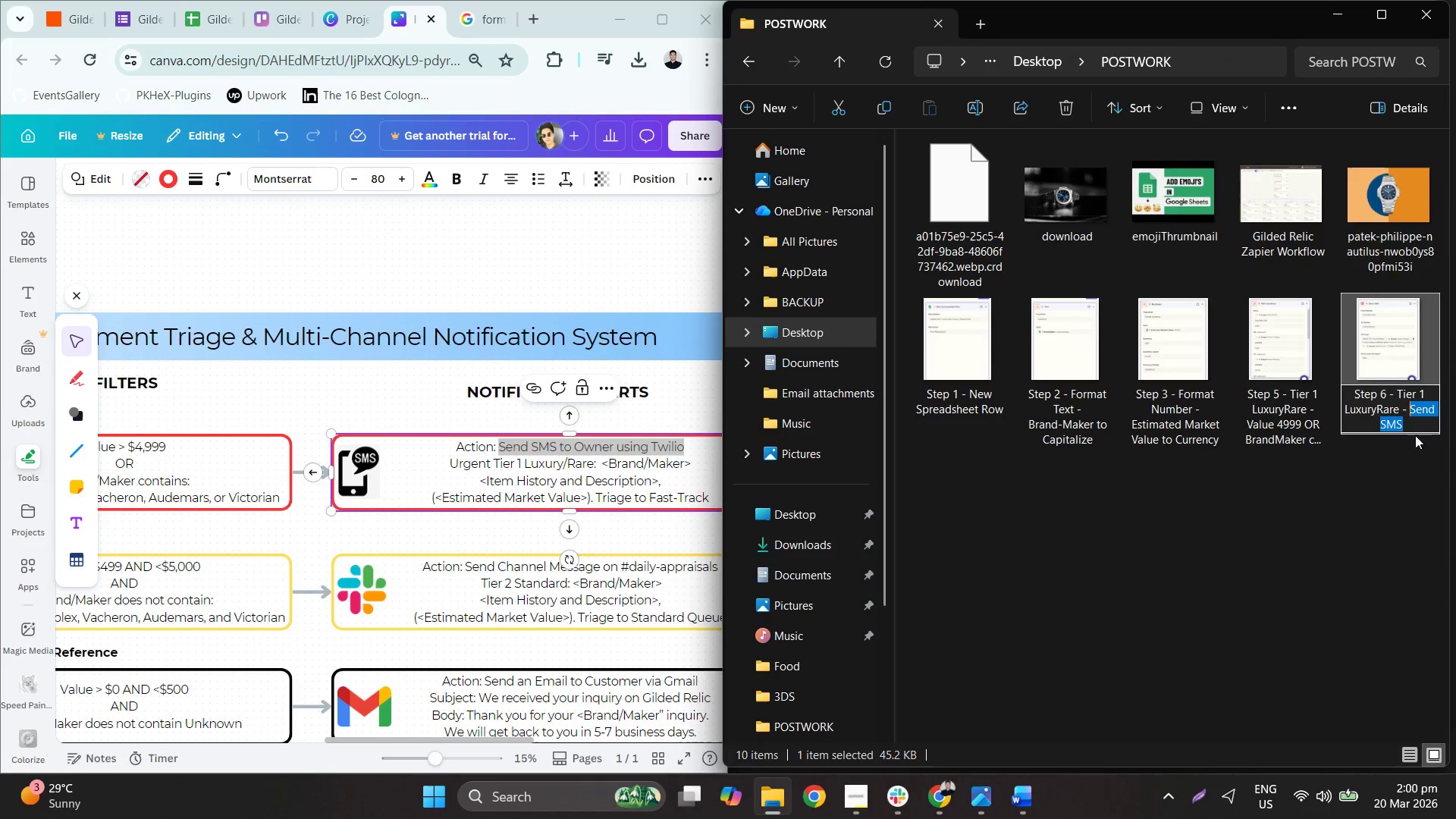 
key(Control+V)
 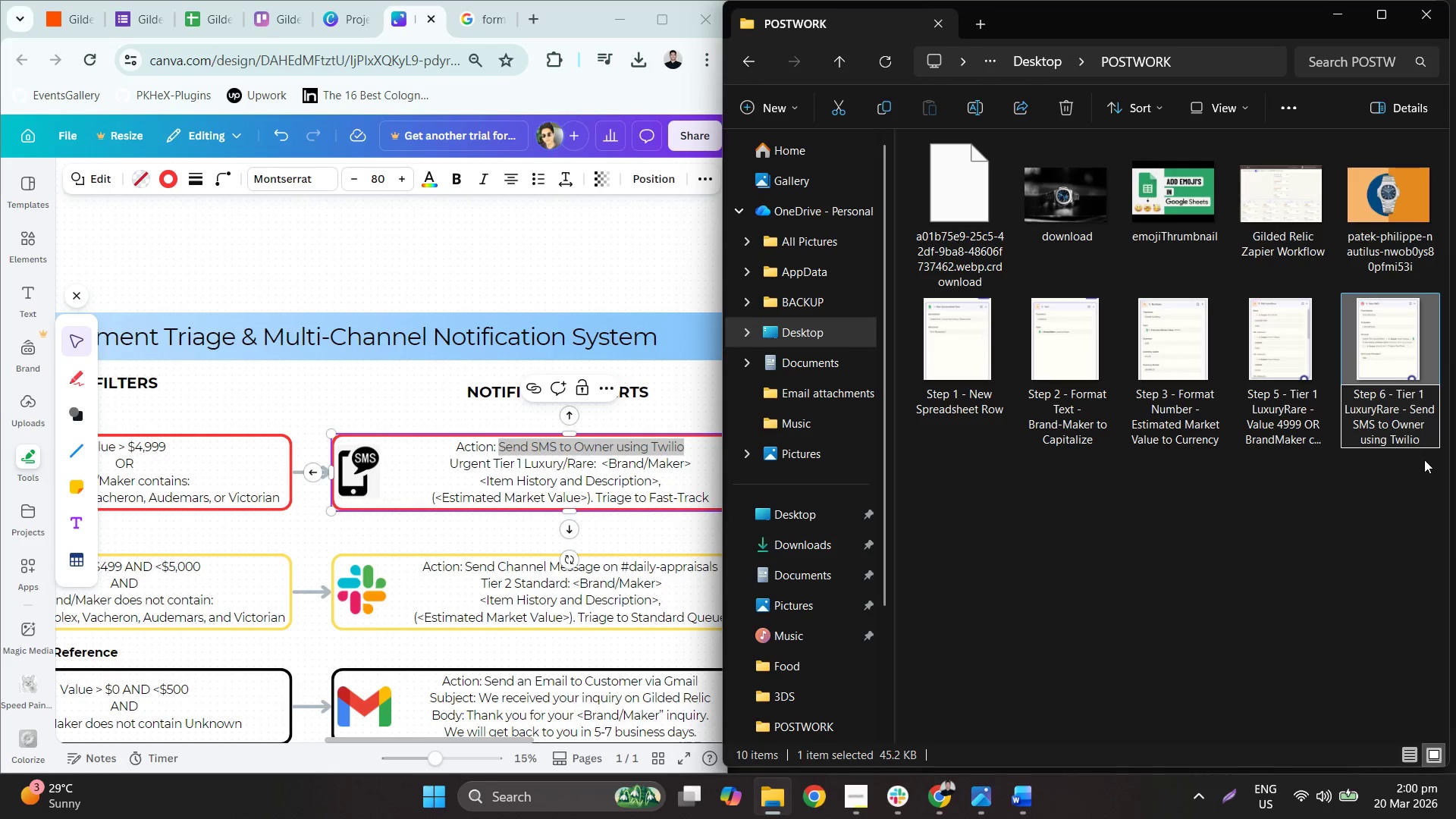 
left_click([1408, 473])
 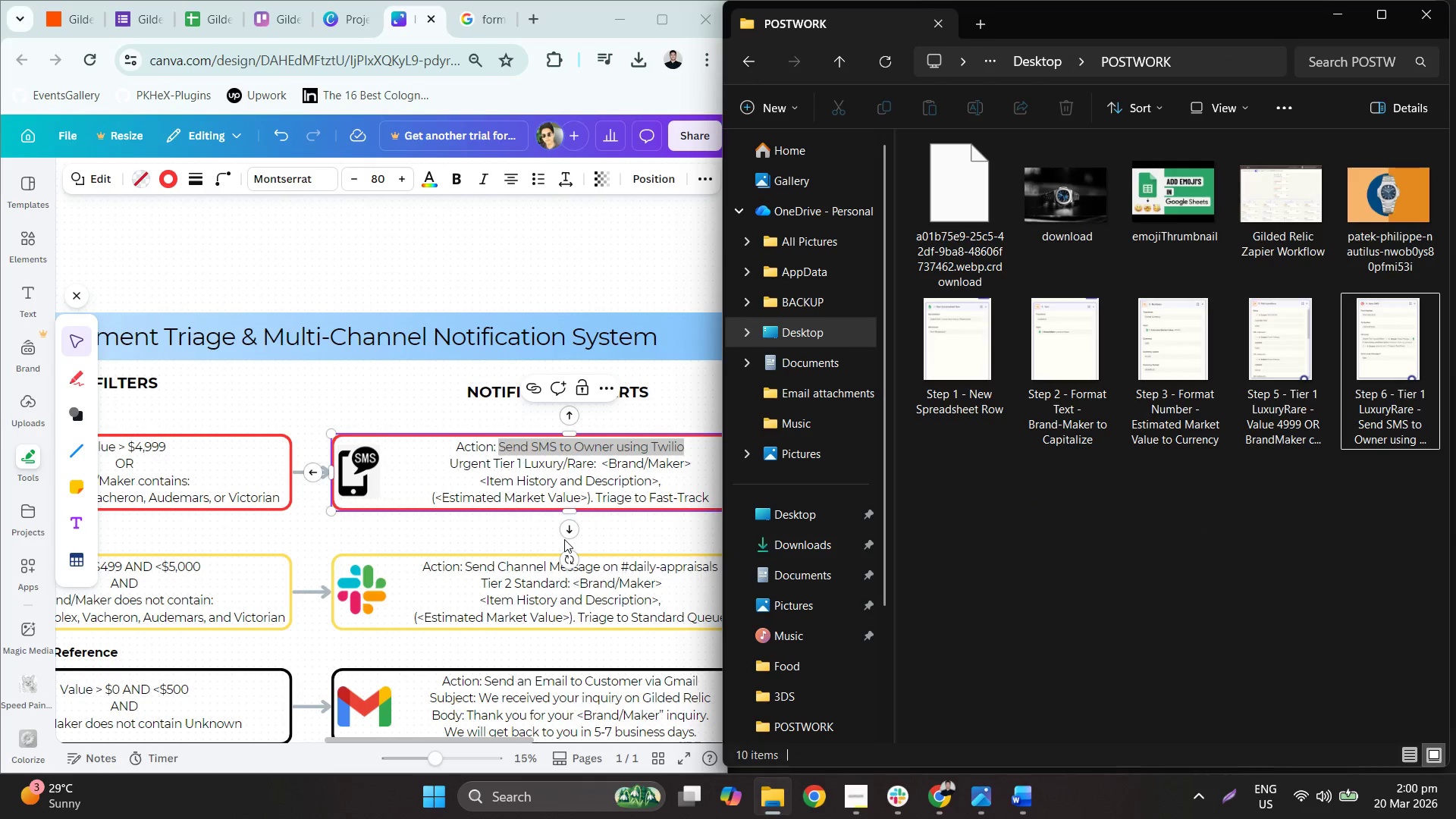 
left_click([557, 275])
 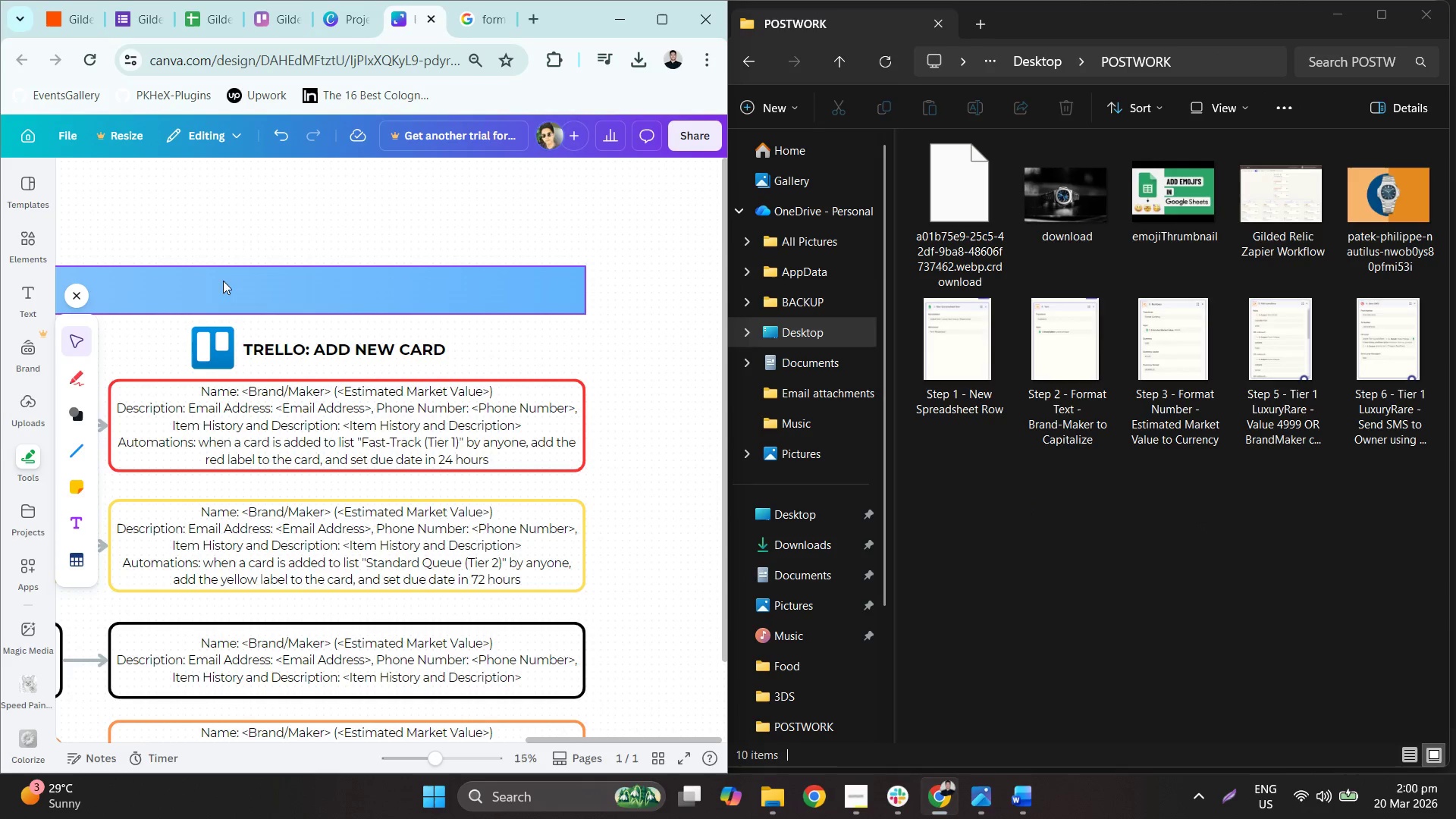 
double_click([246, 447])
 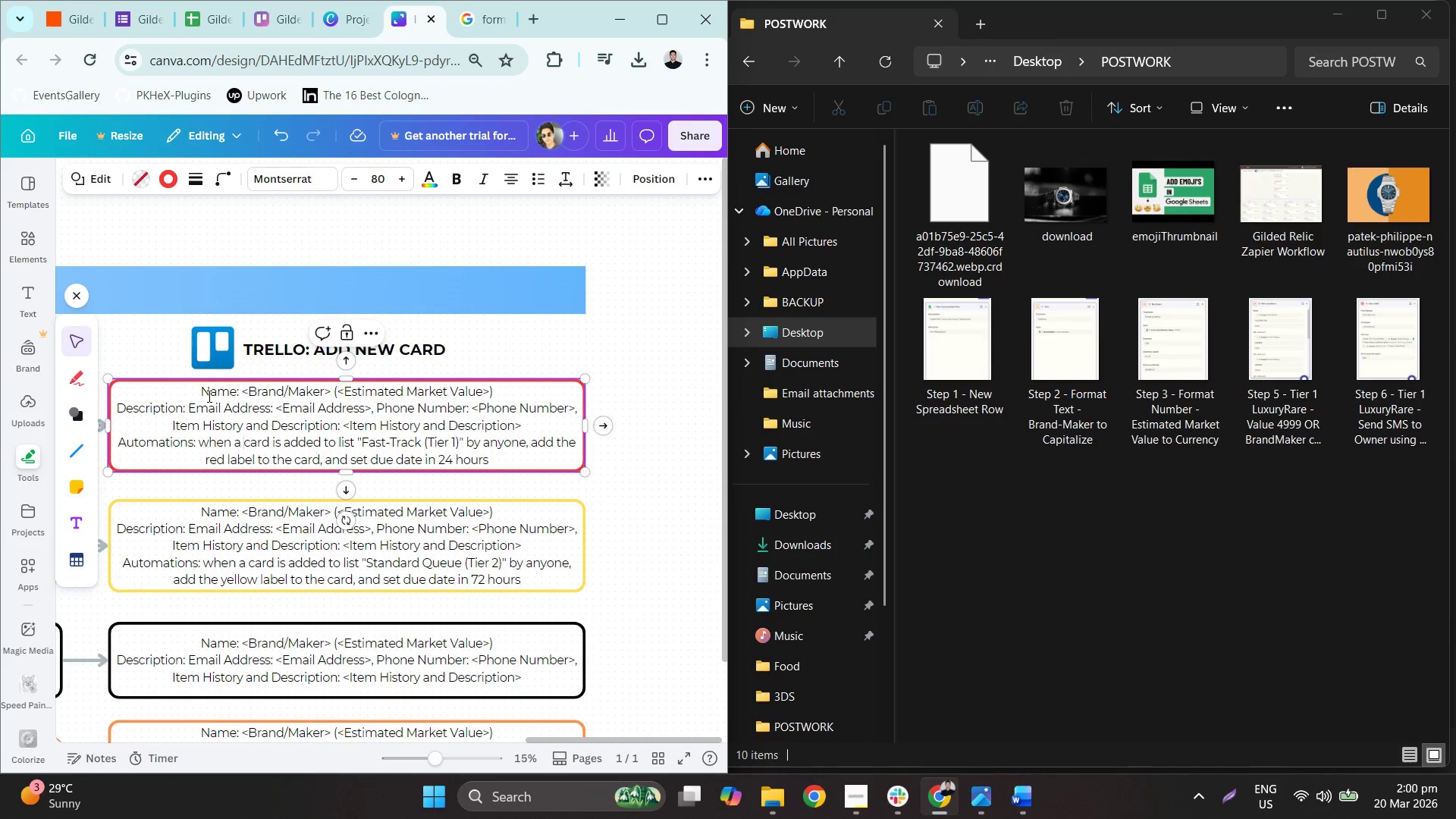 
double_click([242, 395])
 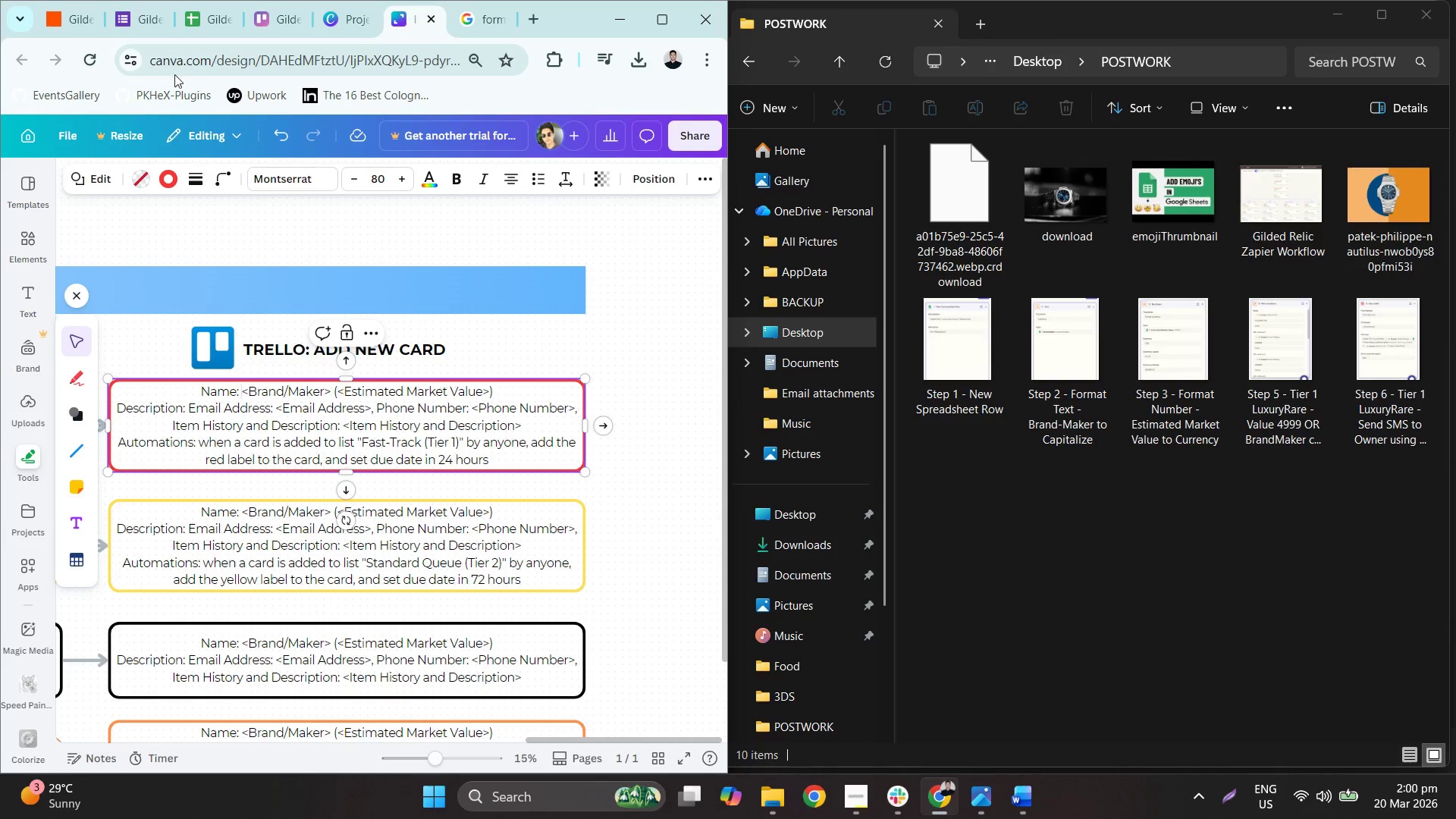 
left_click([145, 20])
 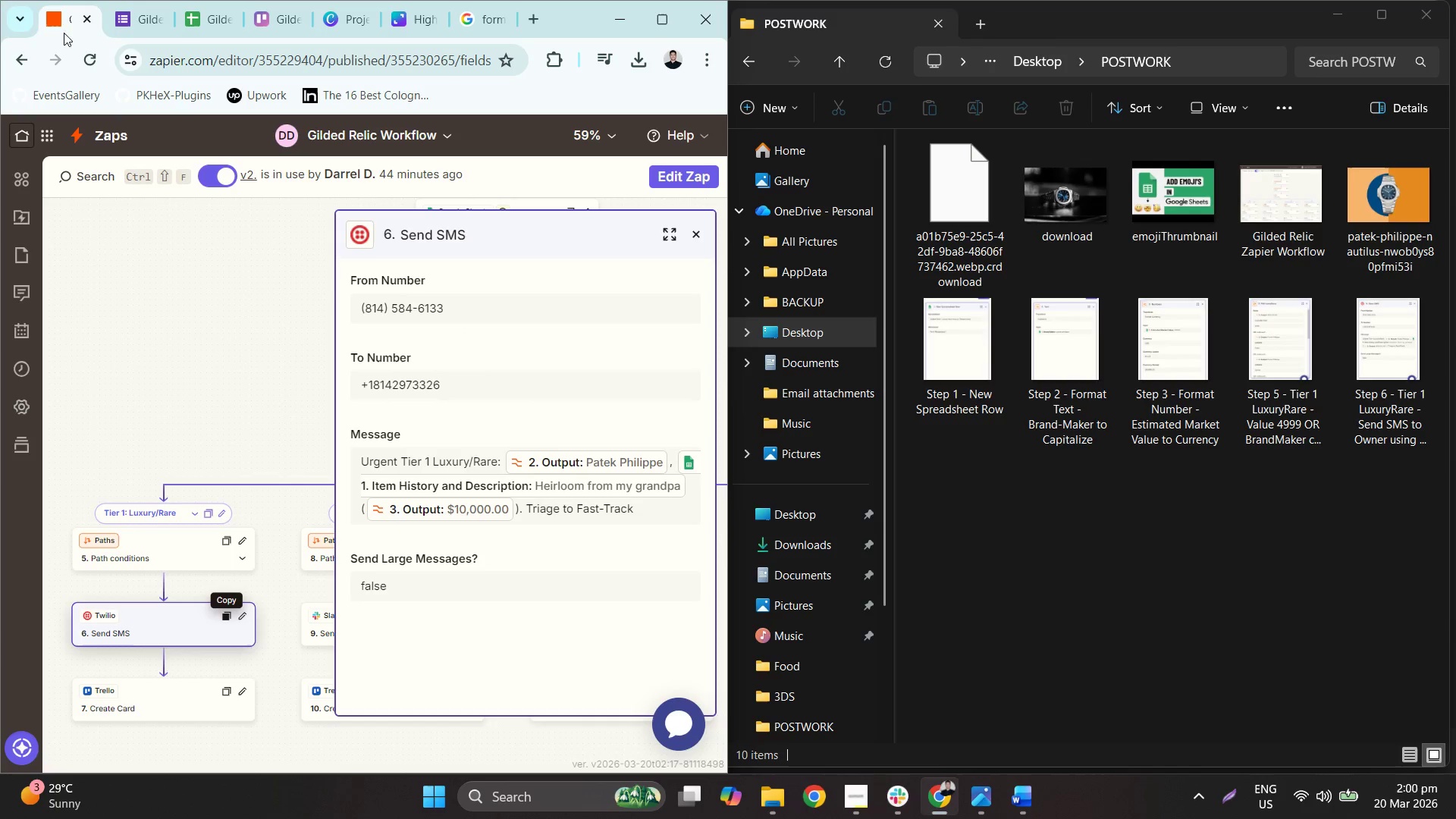 
left_click([200, 352])
 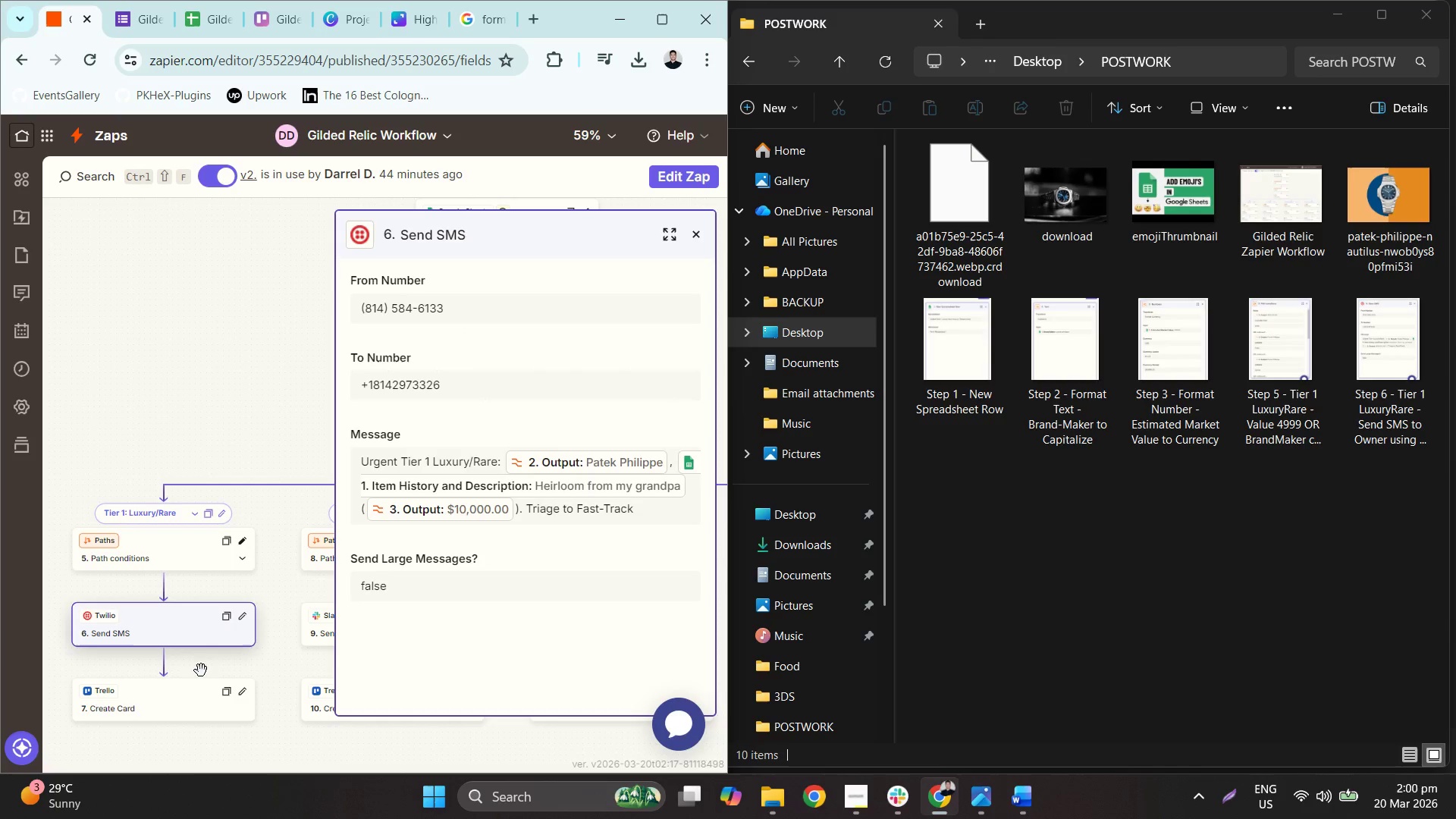 
left_click([162, 707])
 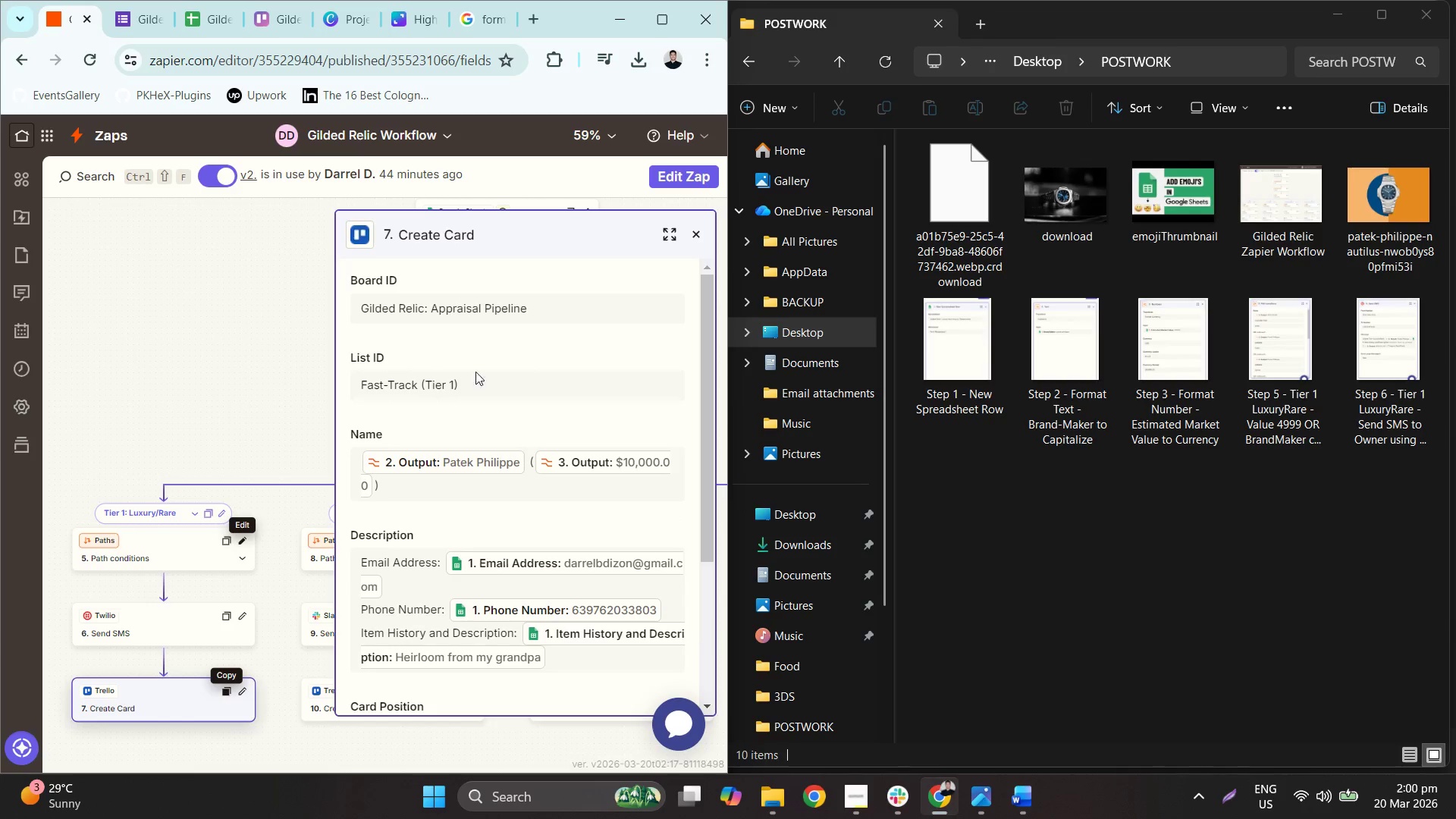 
wait(5.27)
 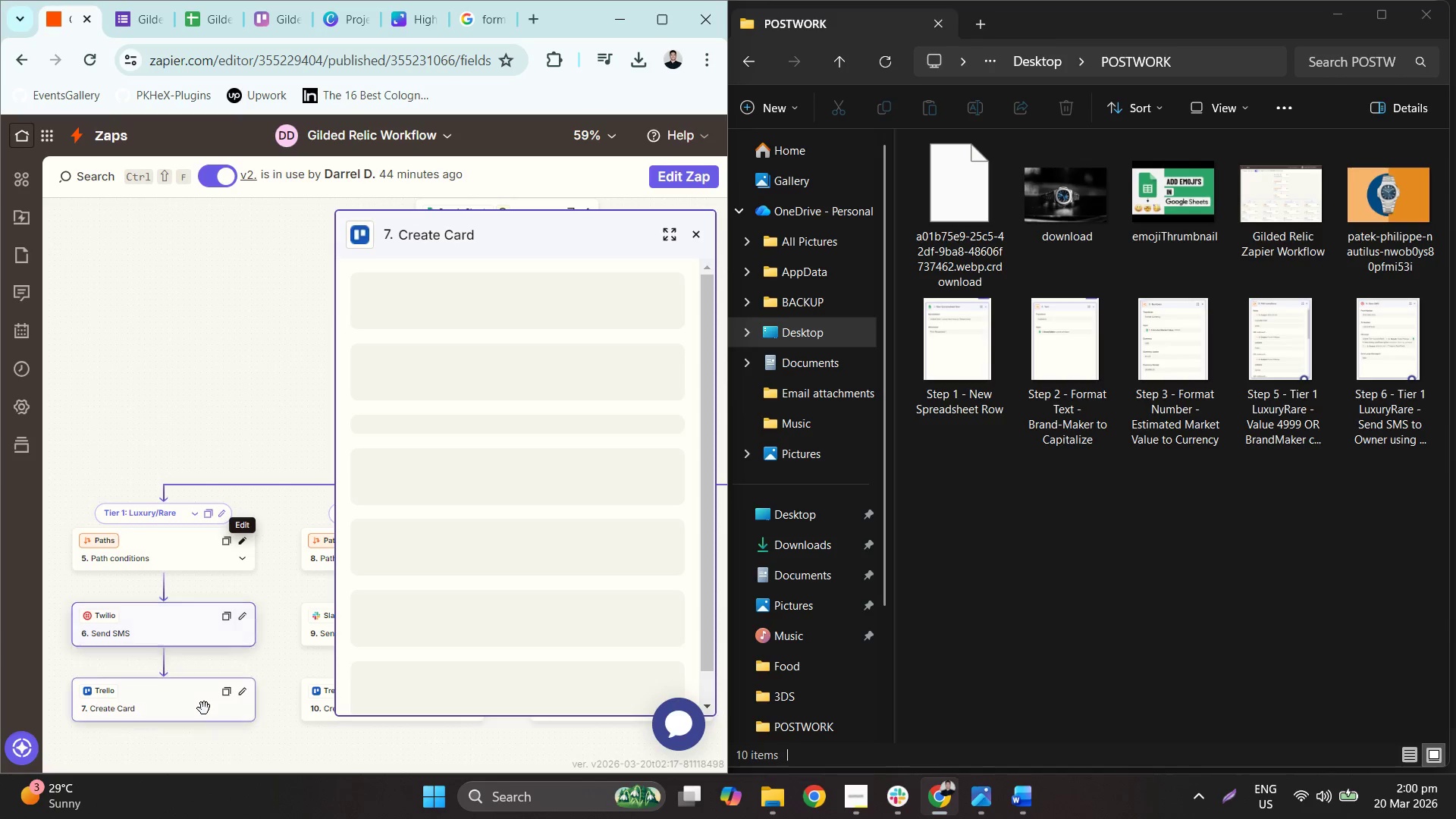 
left_click([679, 32])
 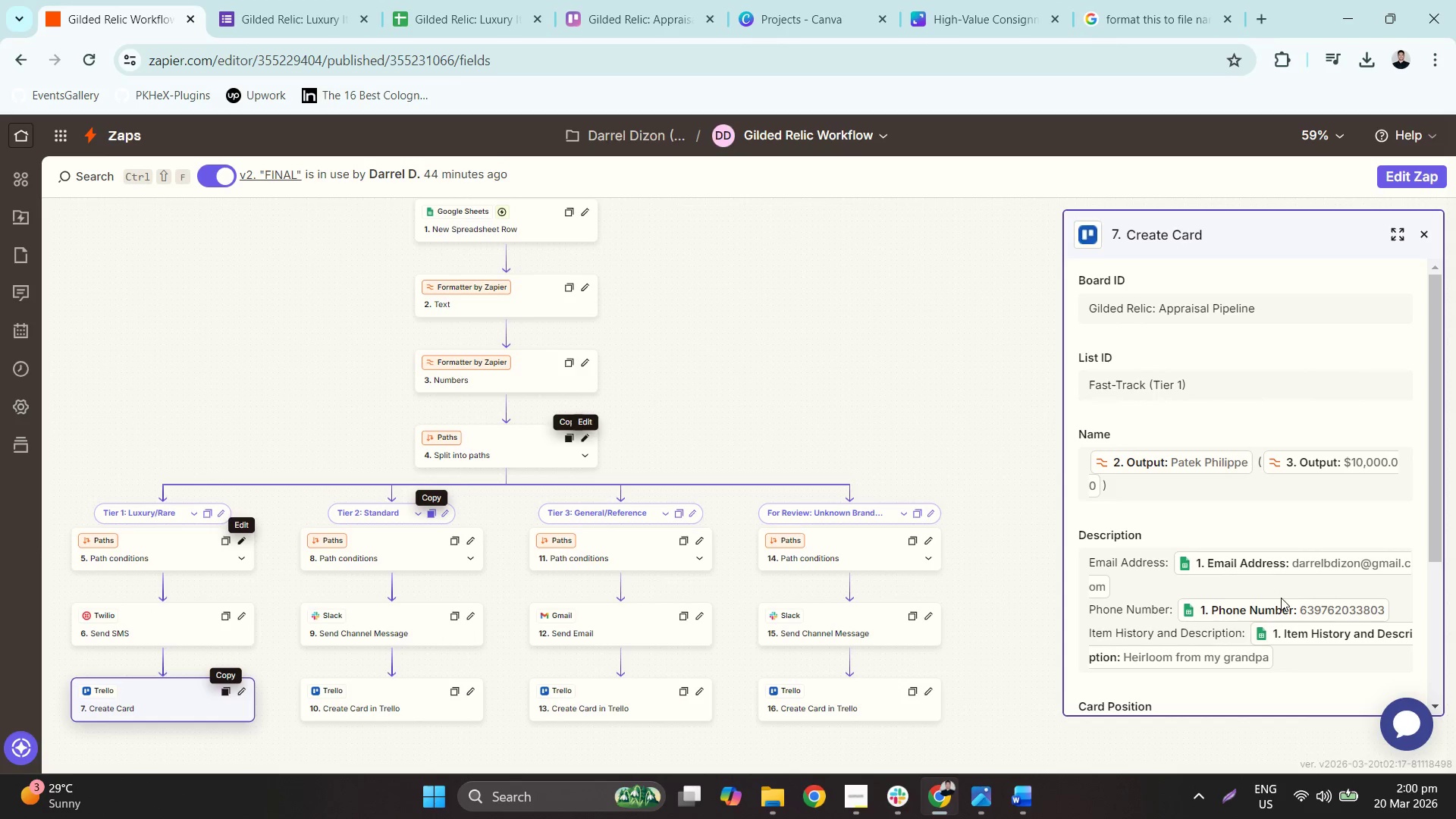 
scroll: coordinate [1272, 571], scroll_direction: down, amount: 2.0
 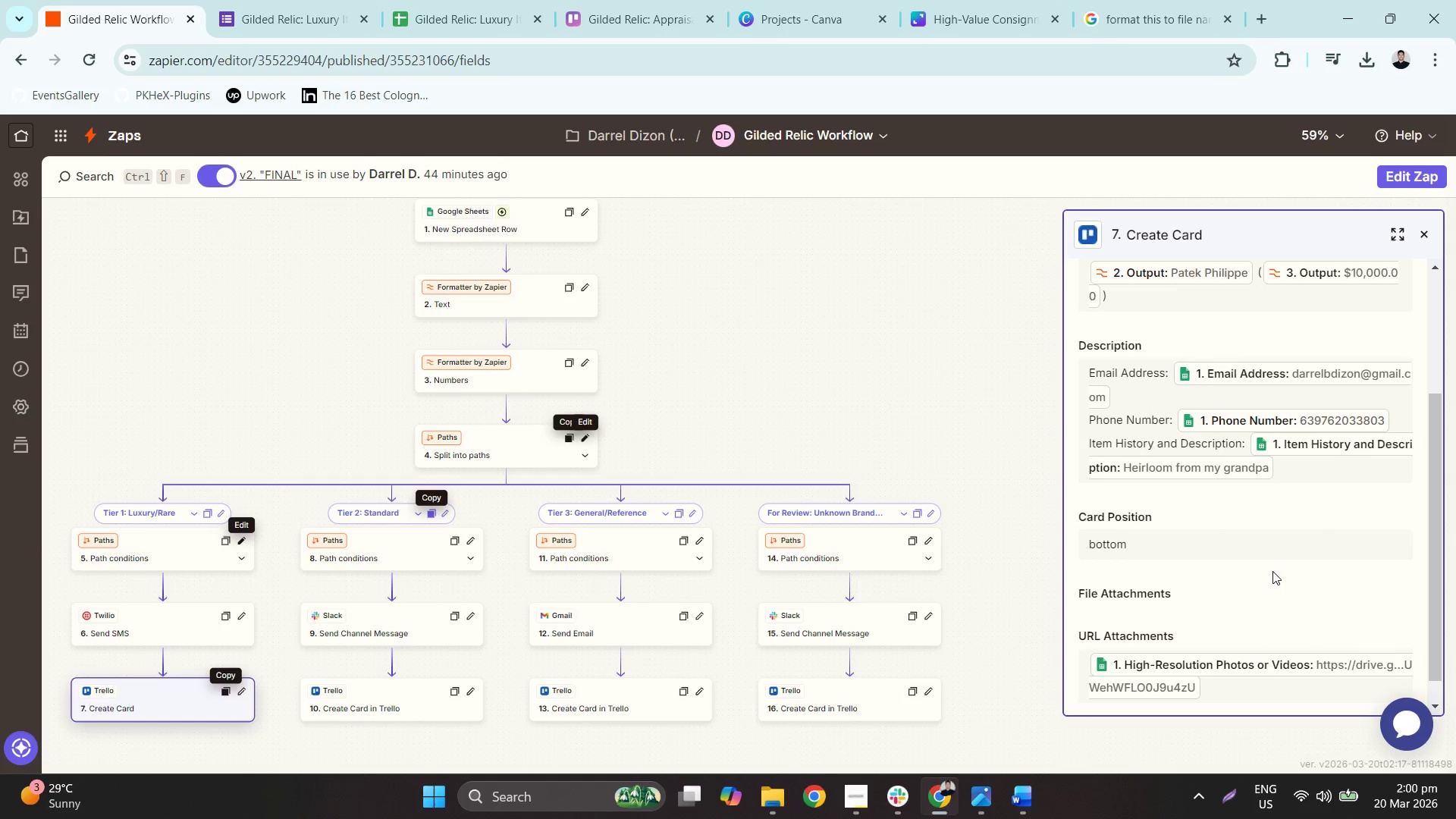 
scroll: coordinate [1272, 568], scroll_direction: up, amount: 2.0
 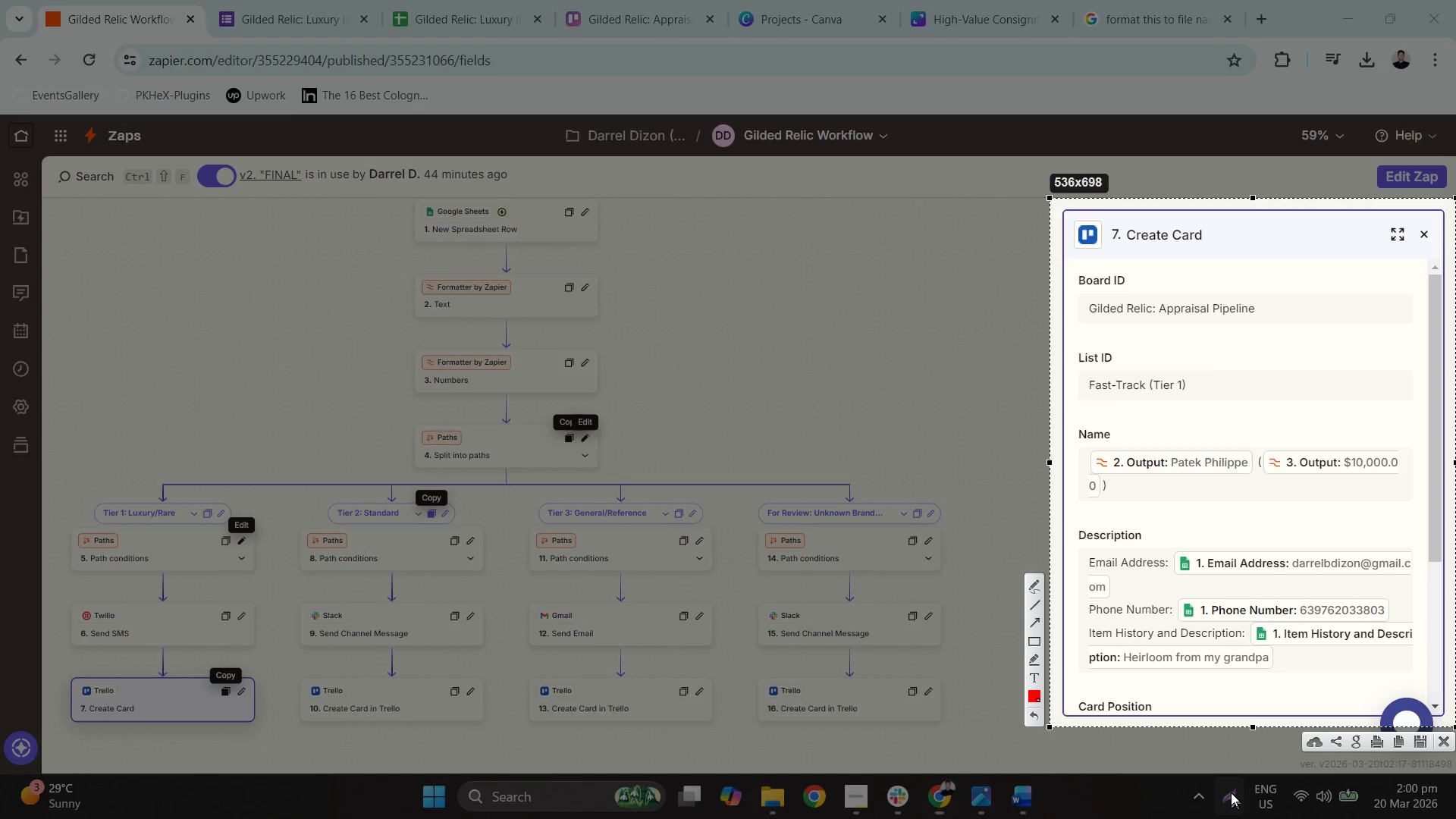 
right_click([1177, 564])
 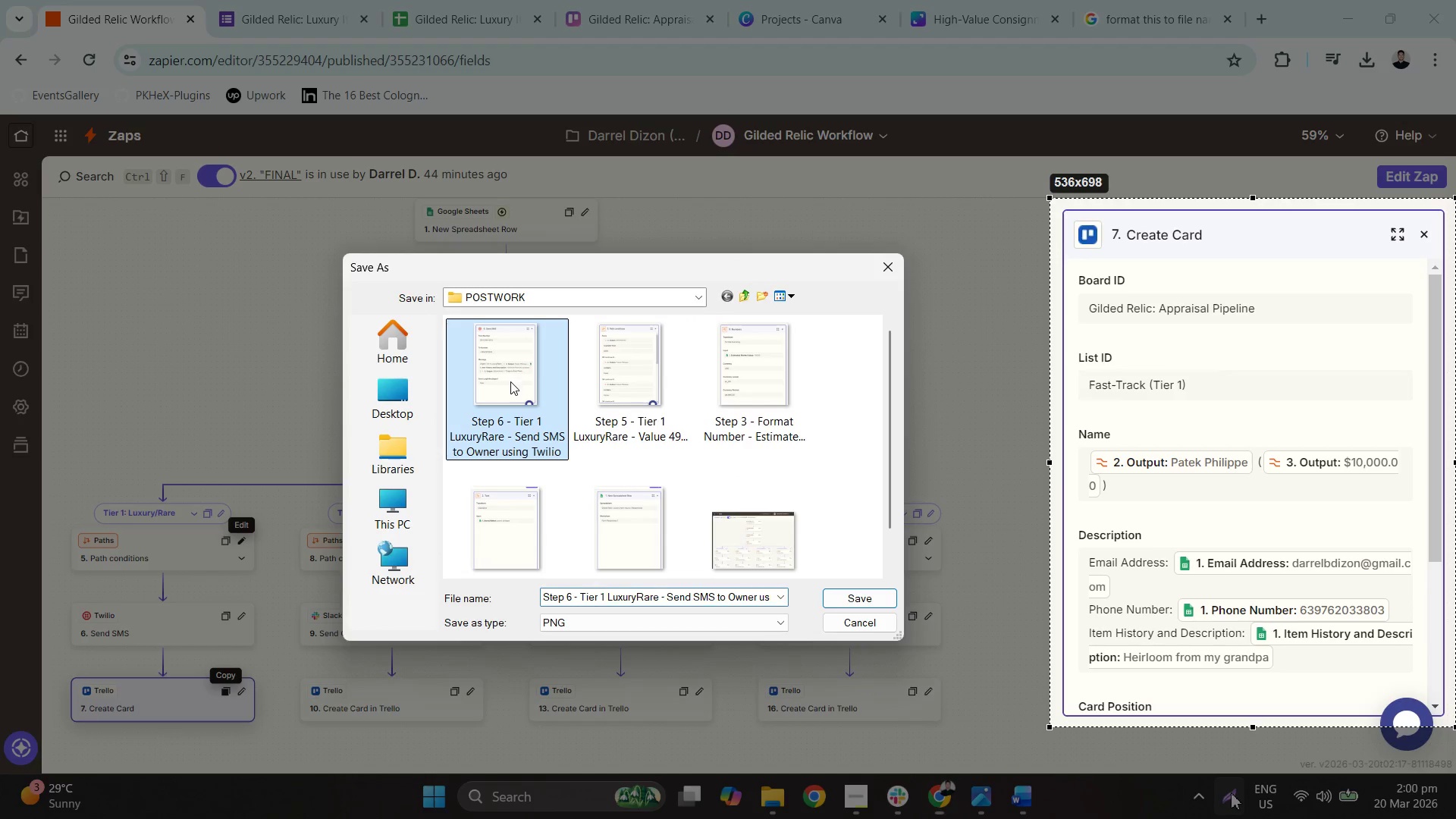 
left_click_drag(start_coordinate=[570, 592], to_coordinate=[574, 592])
 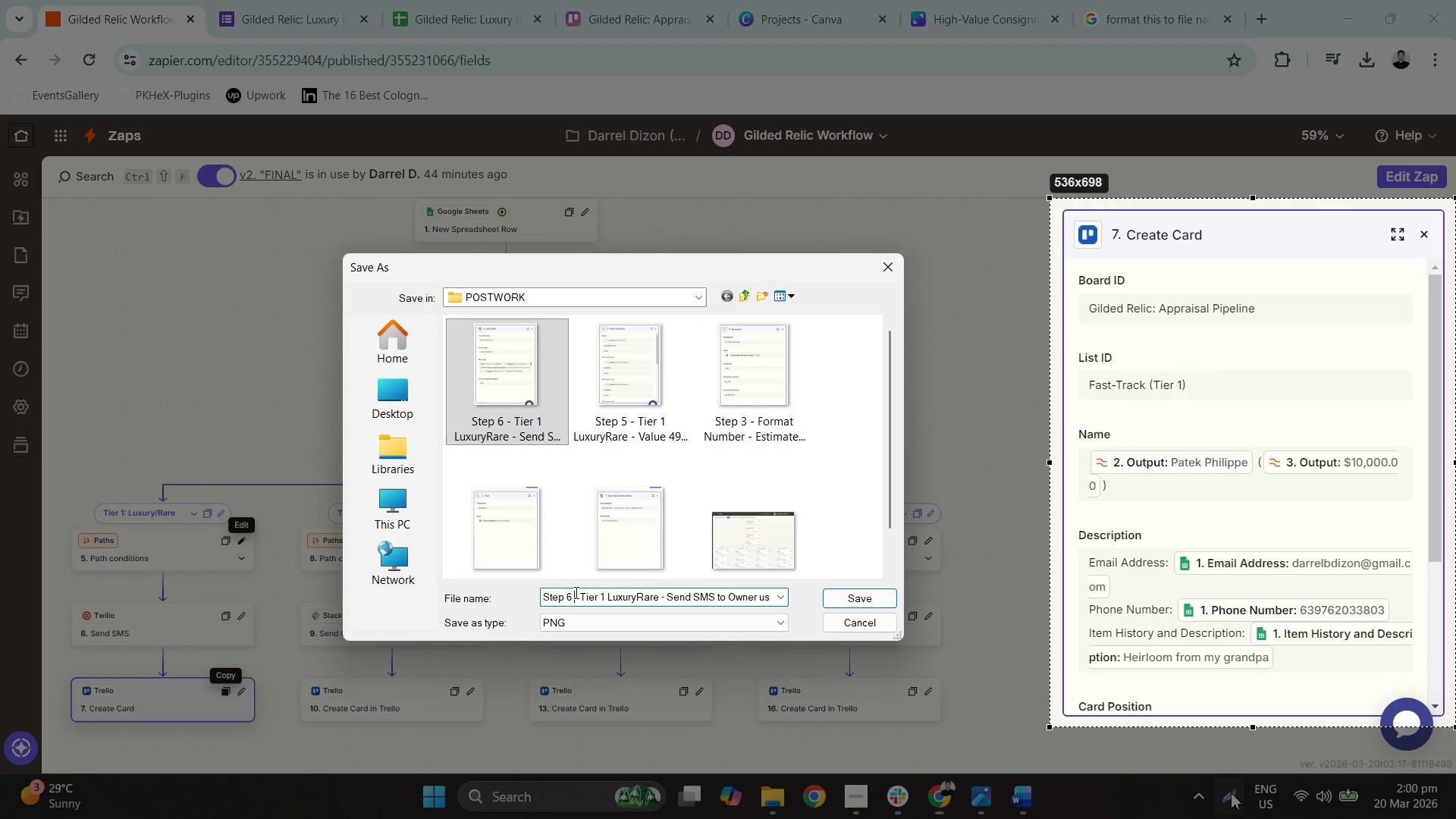 
left_click_drag(start_coordinate=[575, 593], to_coordinate=[570, 593])
 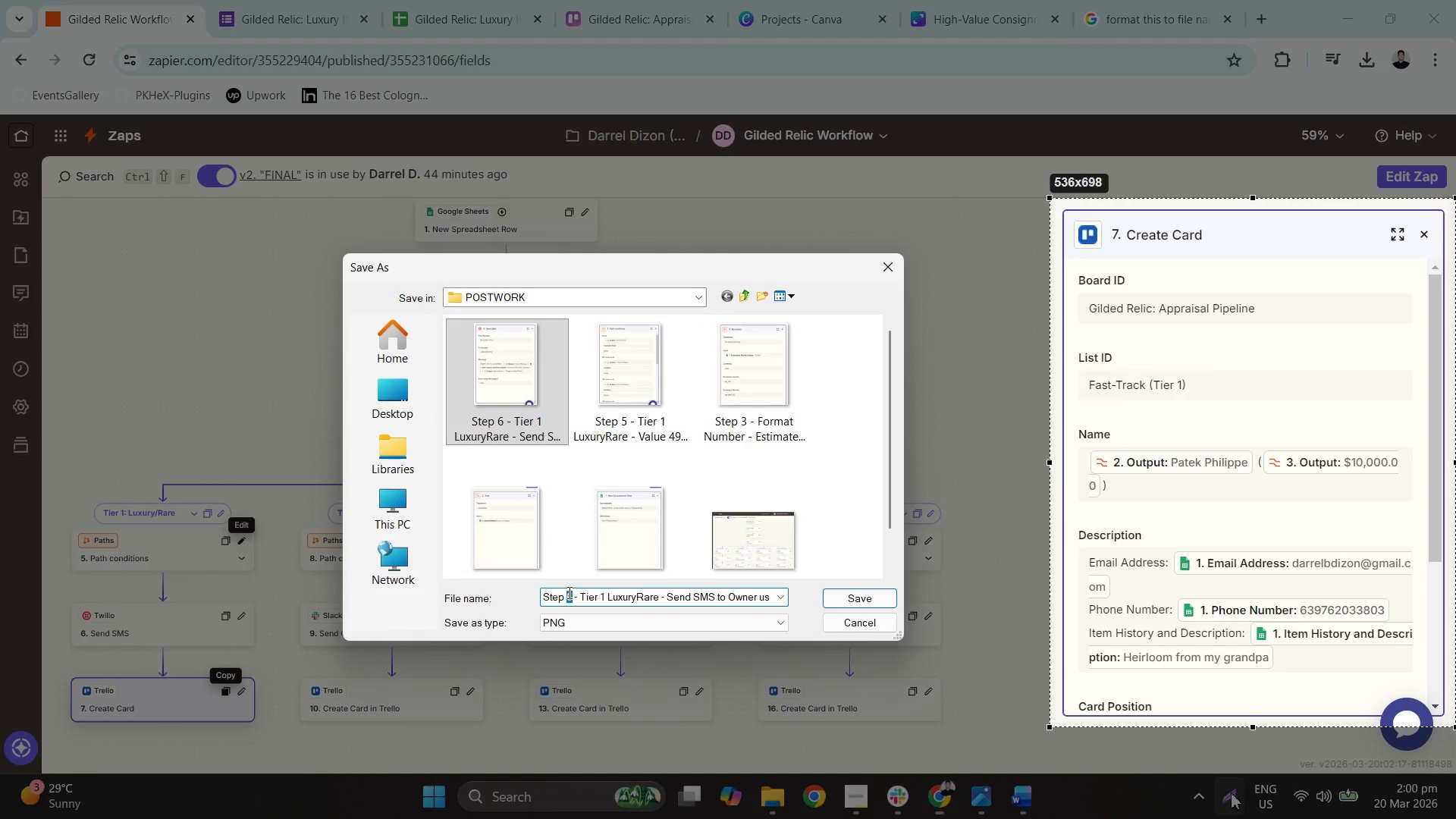 
key(7)
 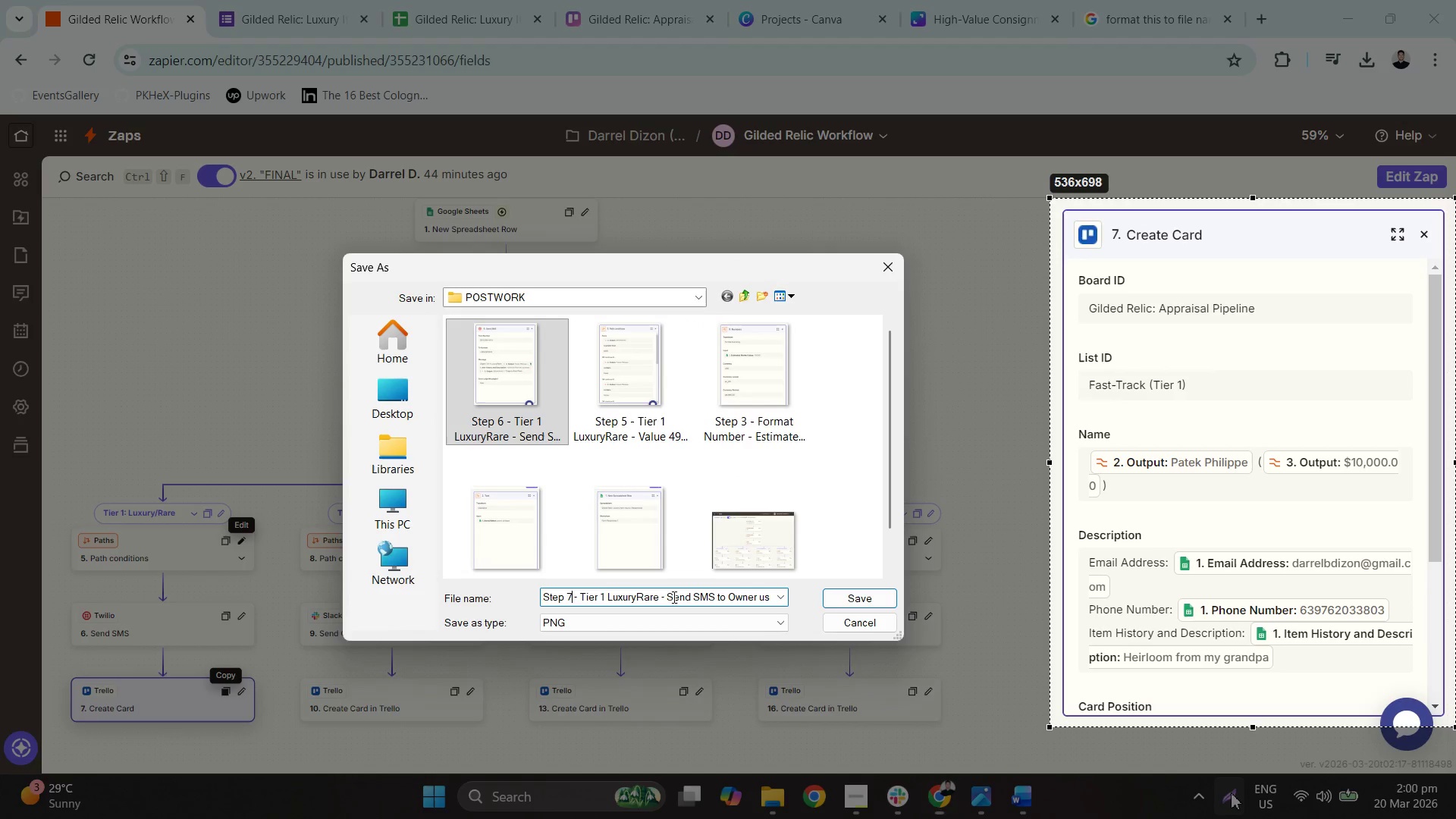 
left_click_drag(start_coordinate=[664, 595], to_coordinate=[949, 613])
 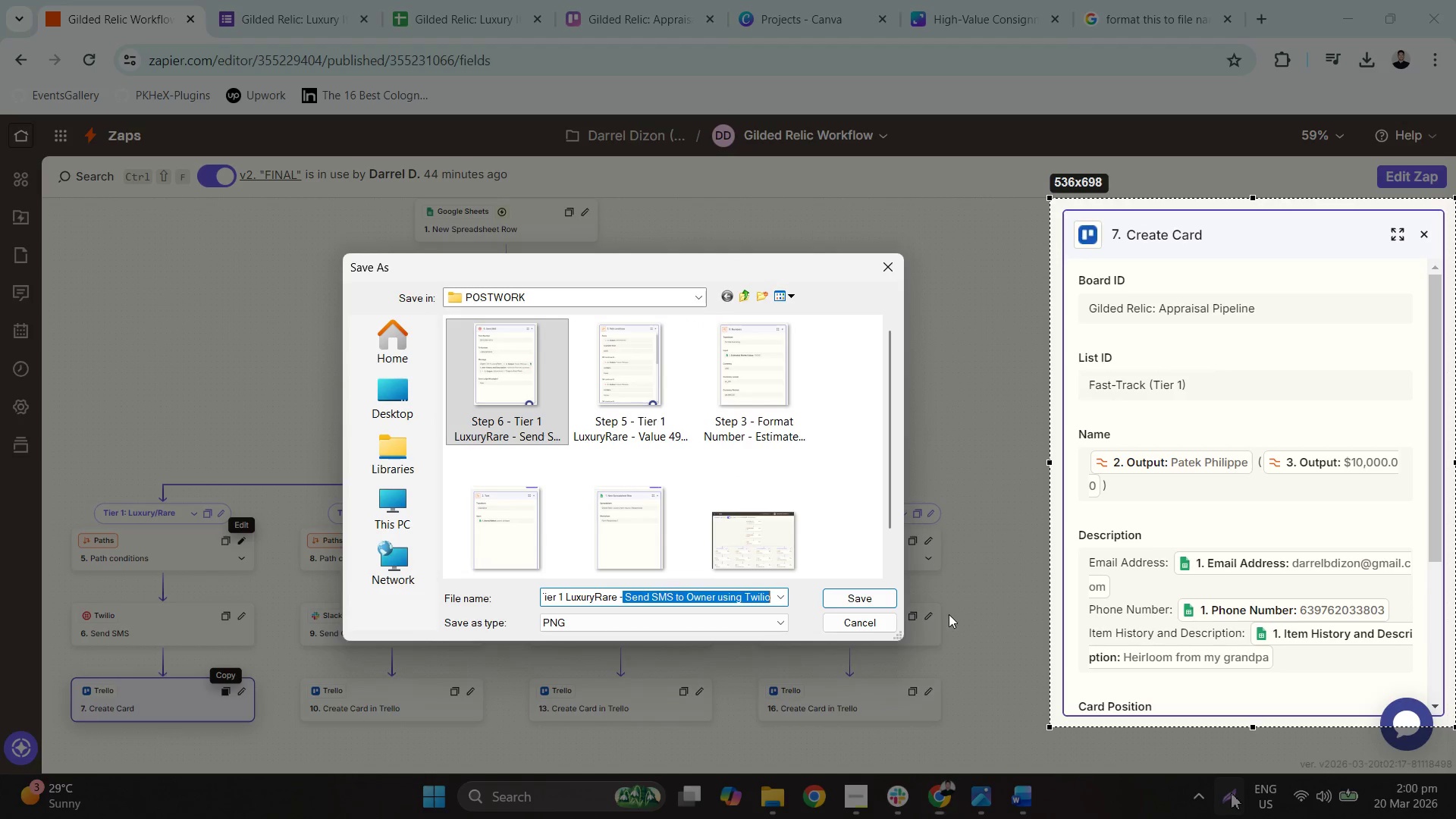 
key(Backspace)
 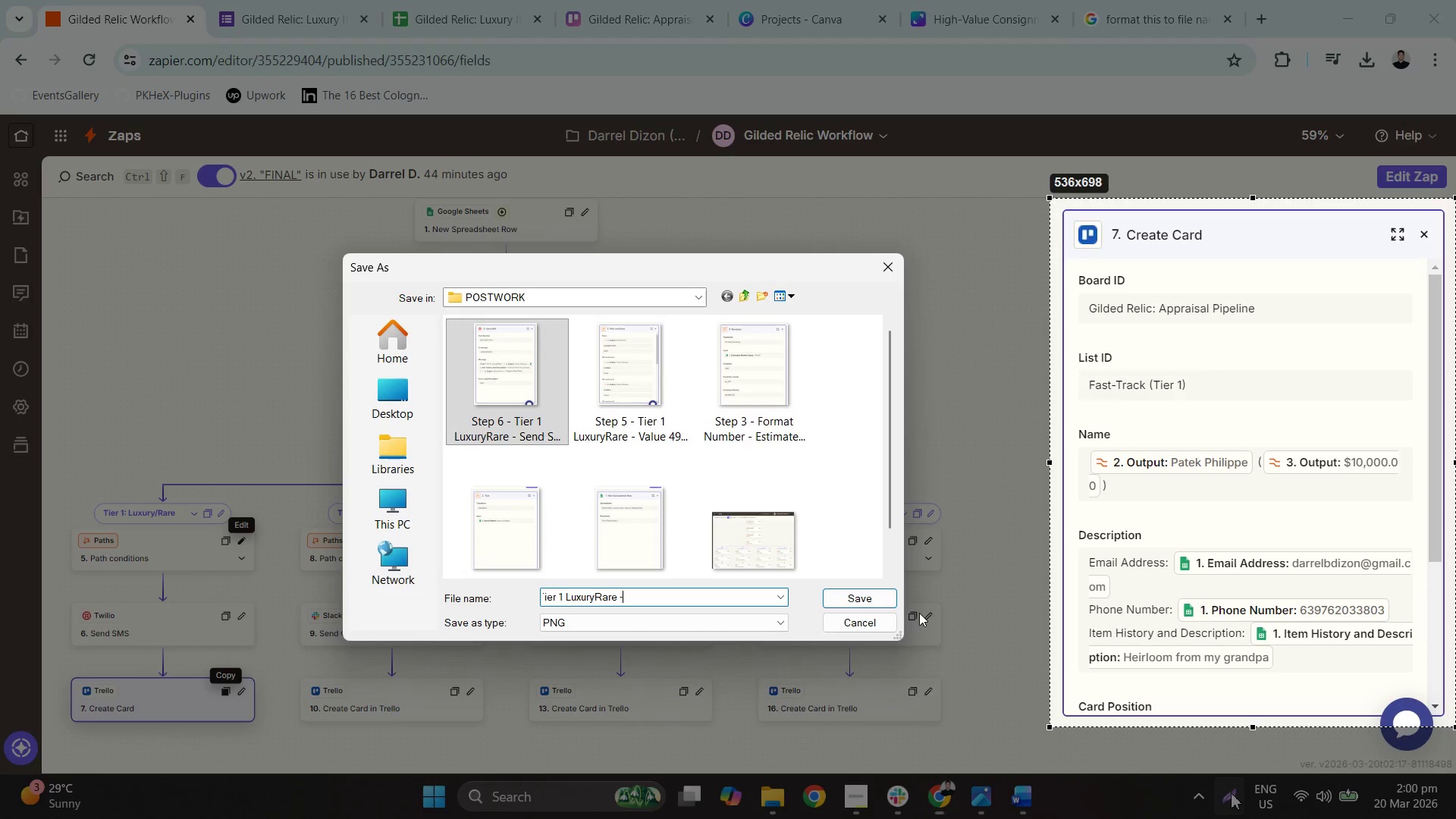 
key(Space)
 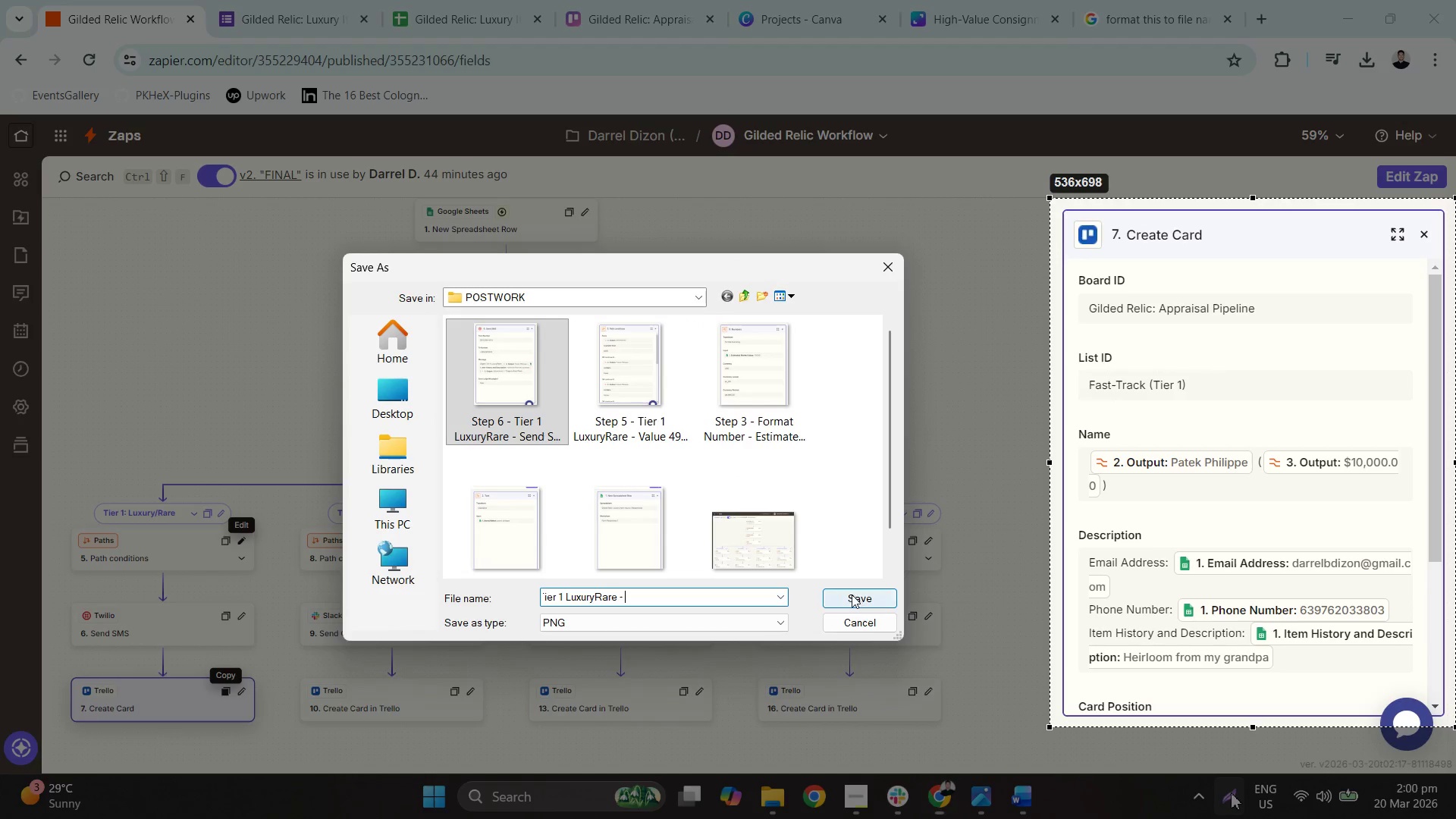 
left_click([852, 592])
 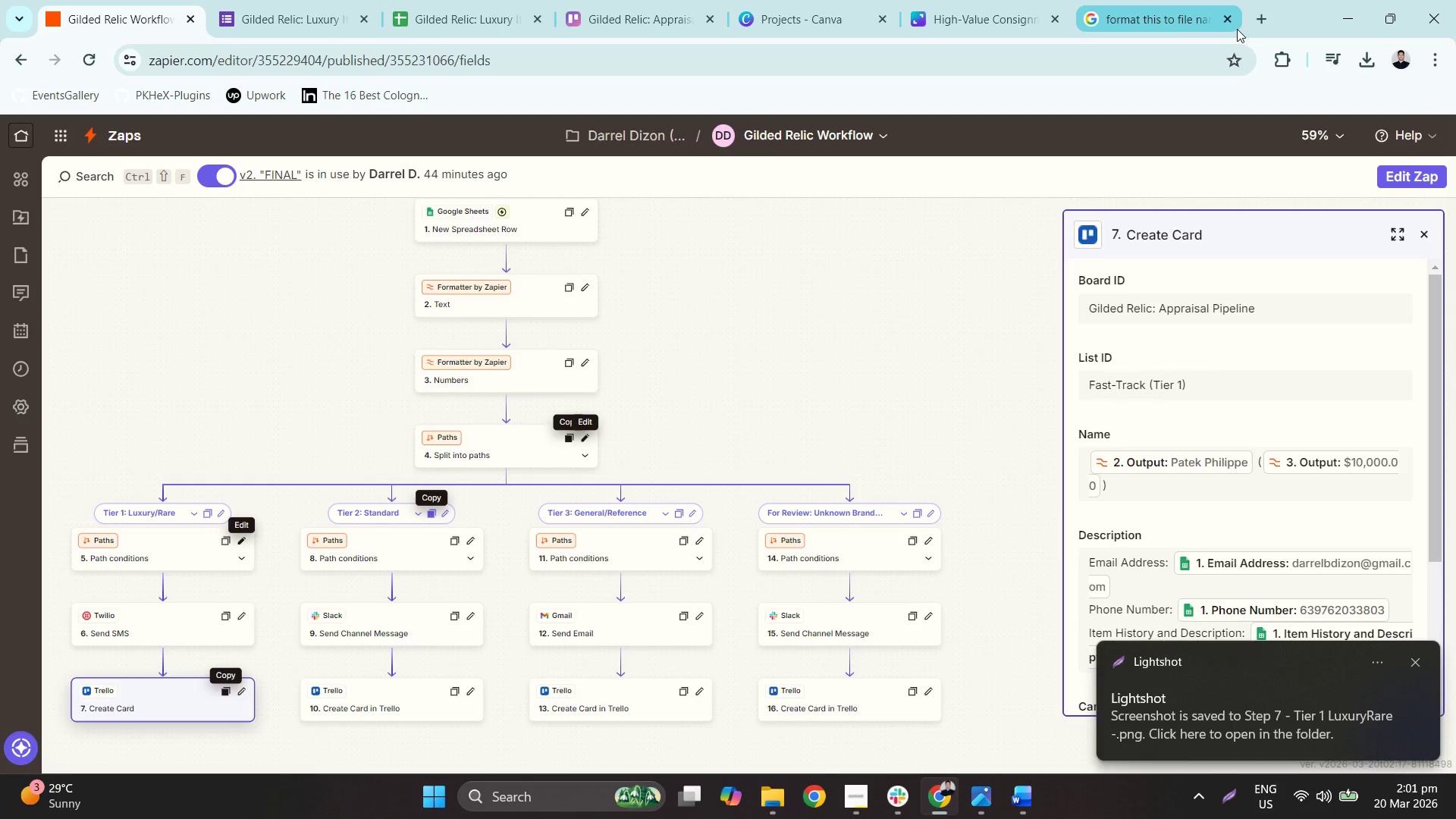 
left_click([1022, 0])
 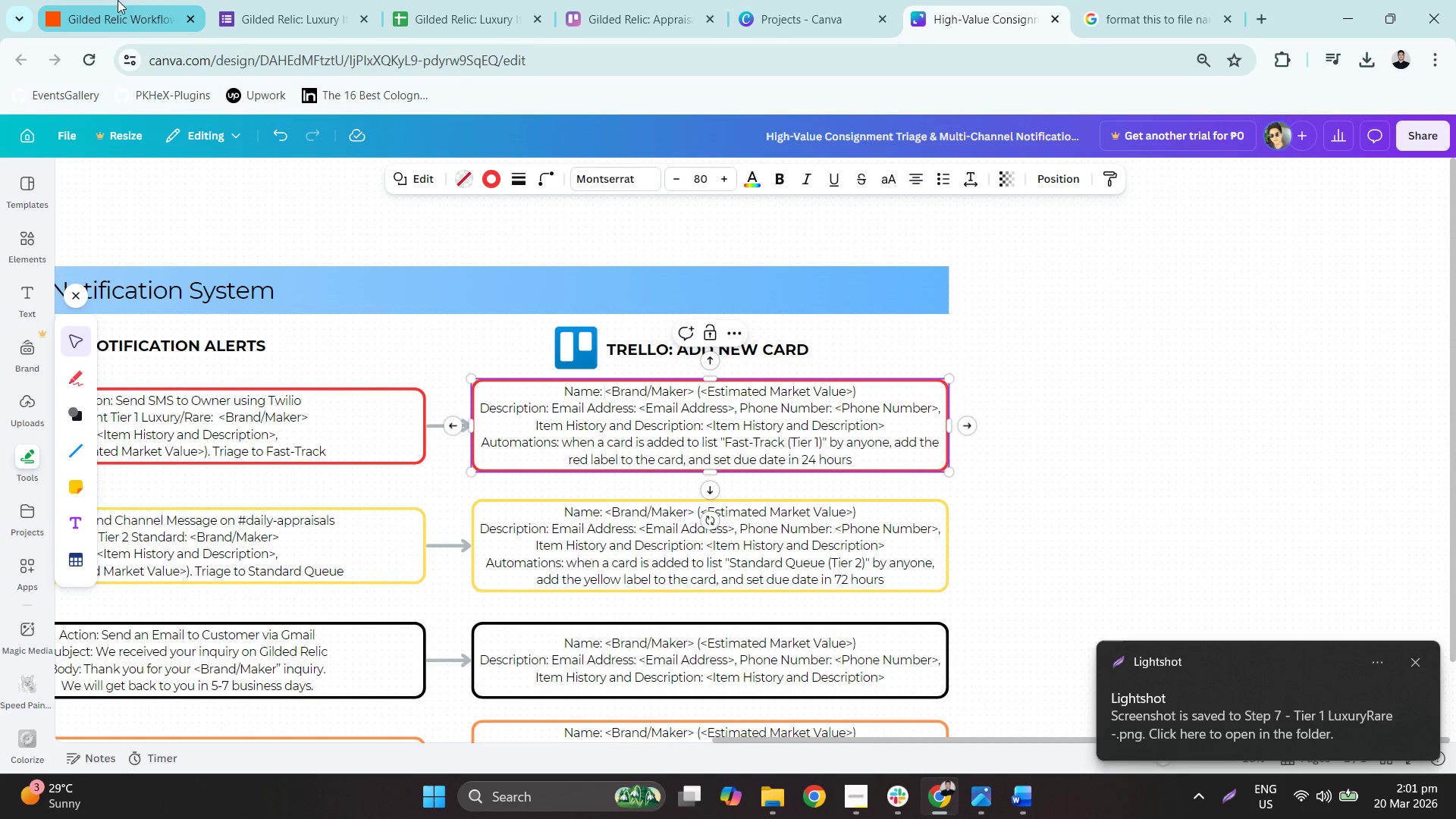 
left_click([118, 0])
 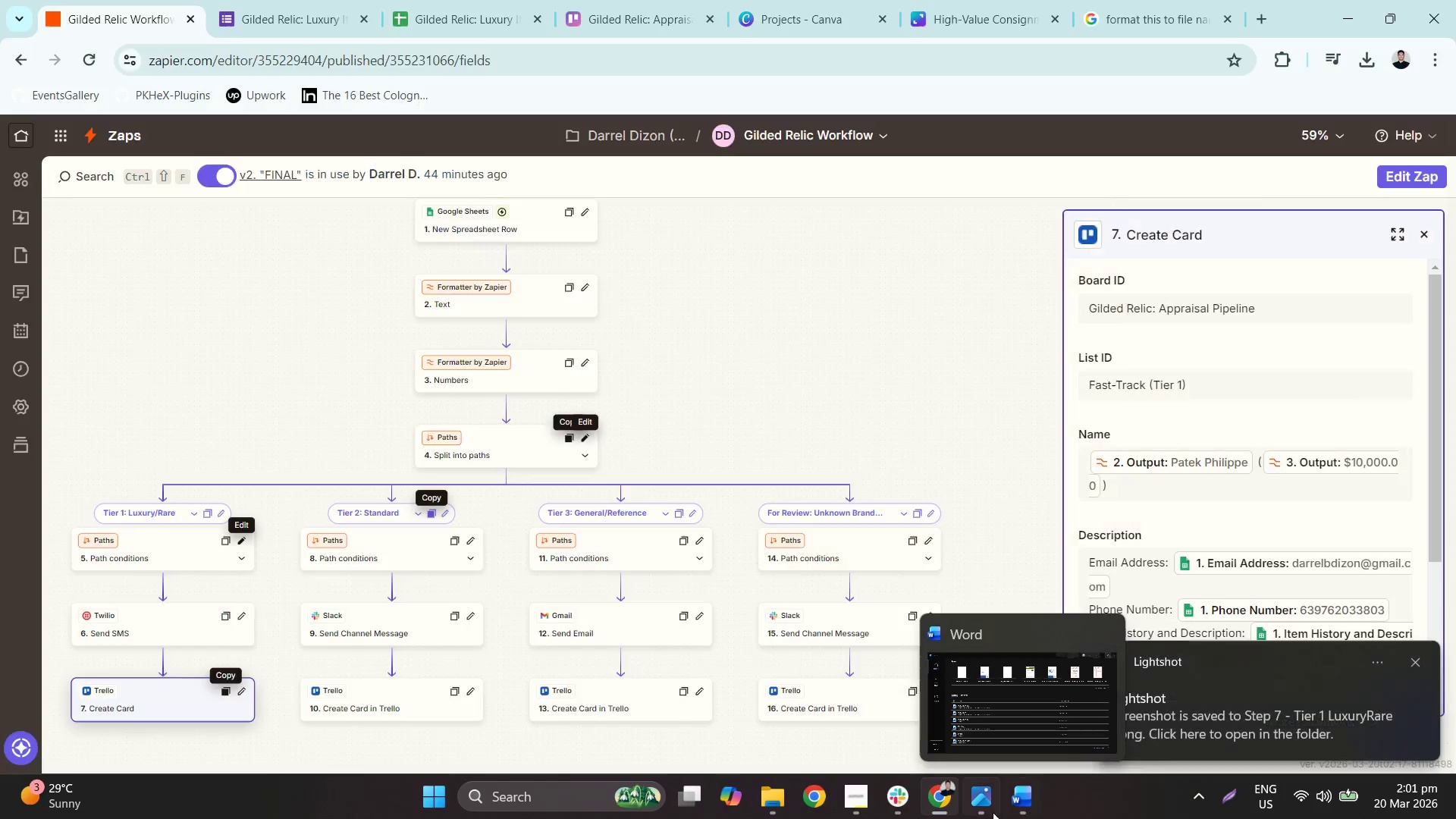 
left_click([776, 790])
 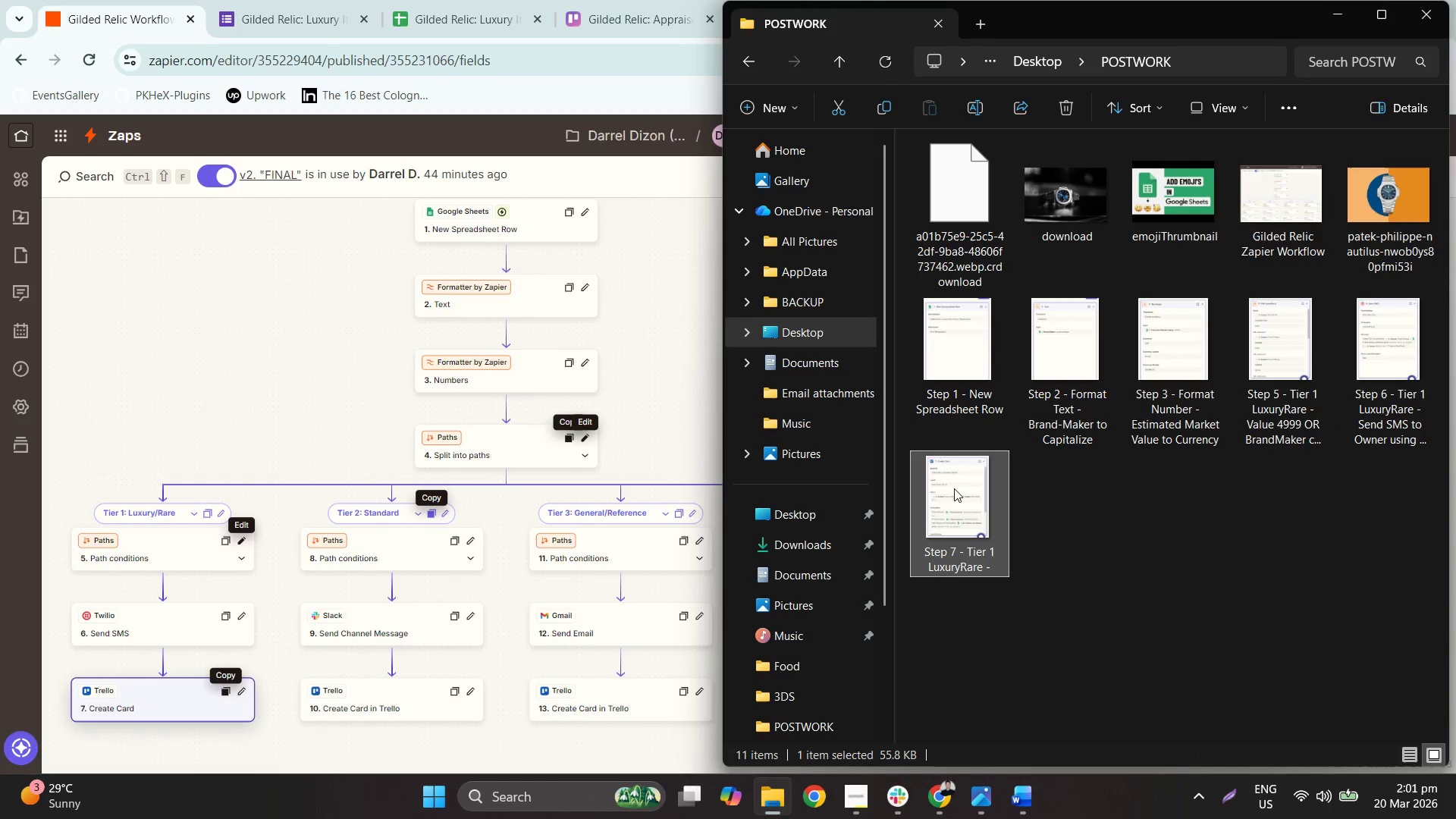 
left_click([1101, 61])
 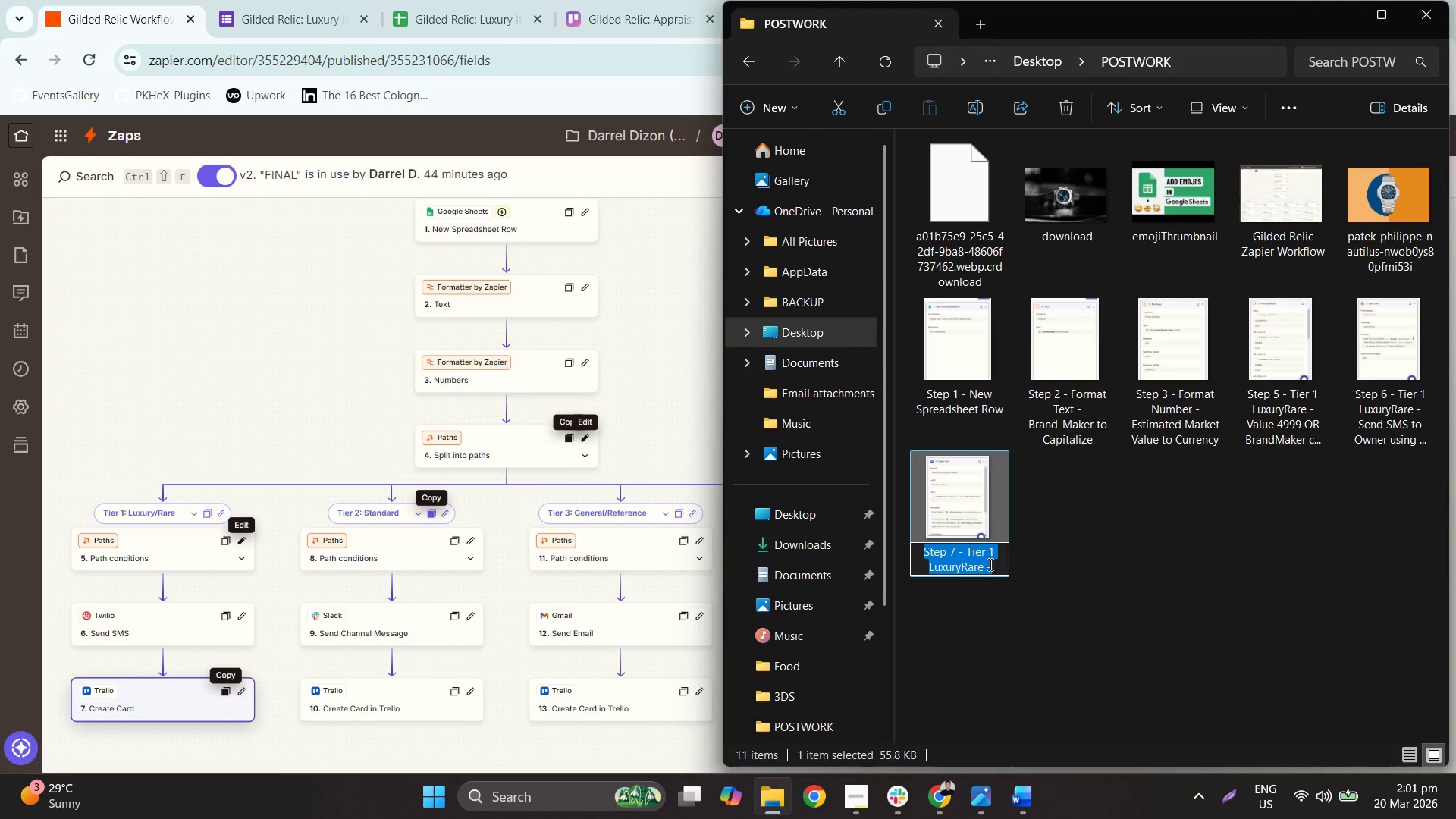 
left_click([996, 562])
 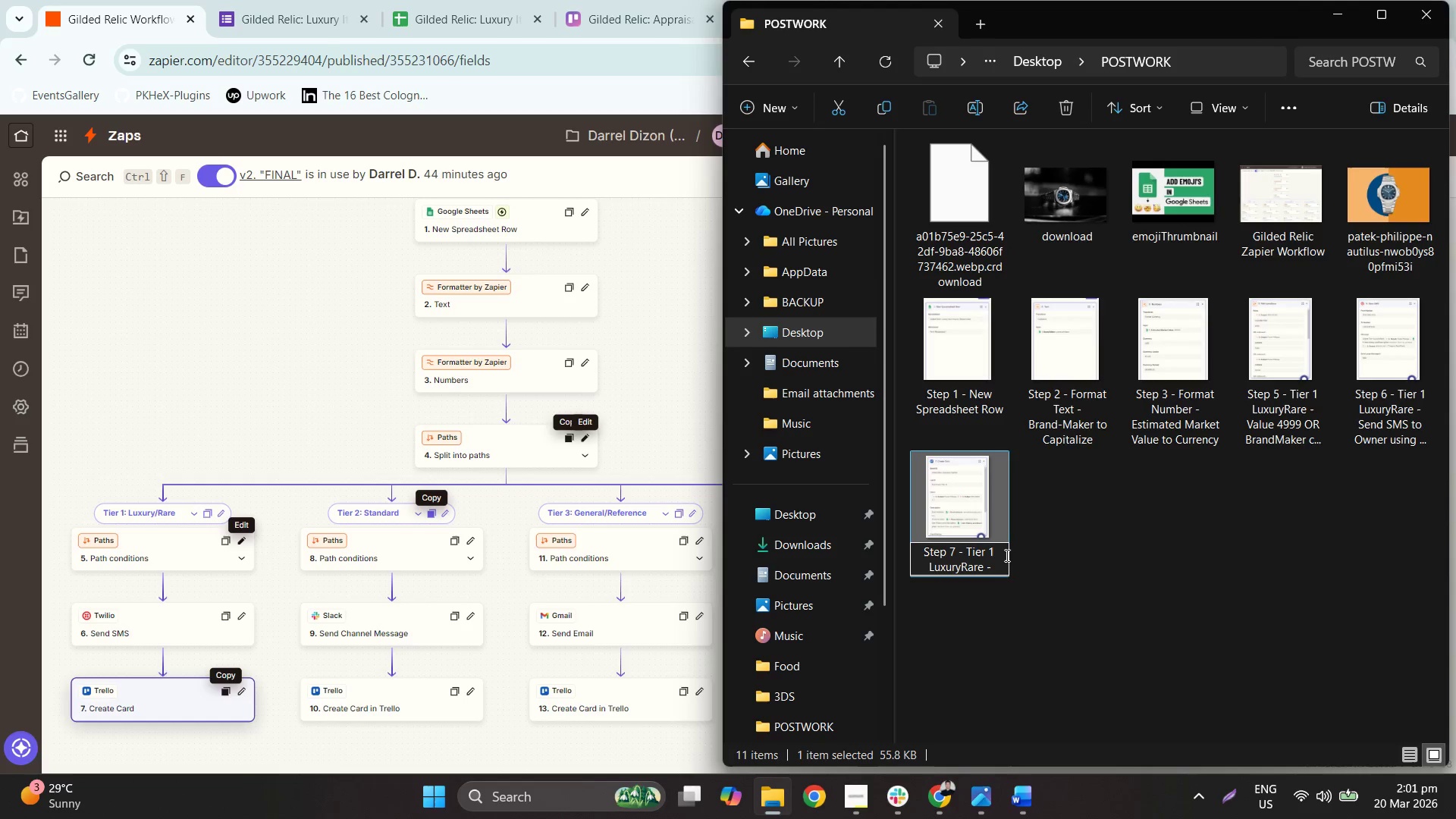 
type( create)
 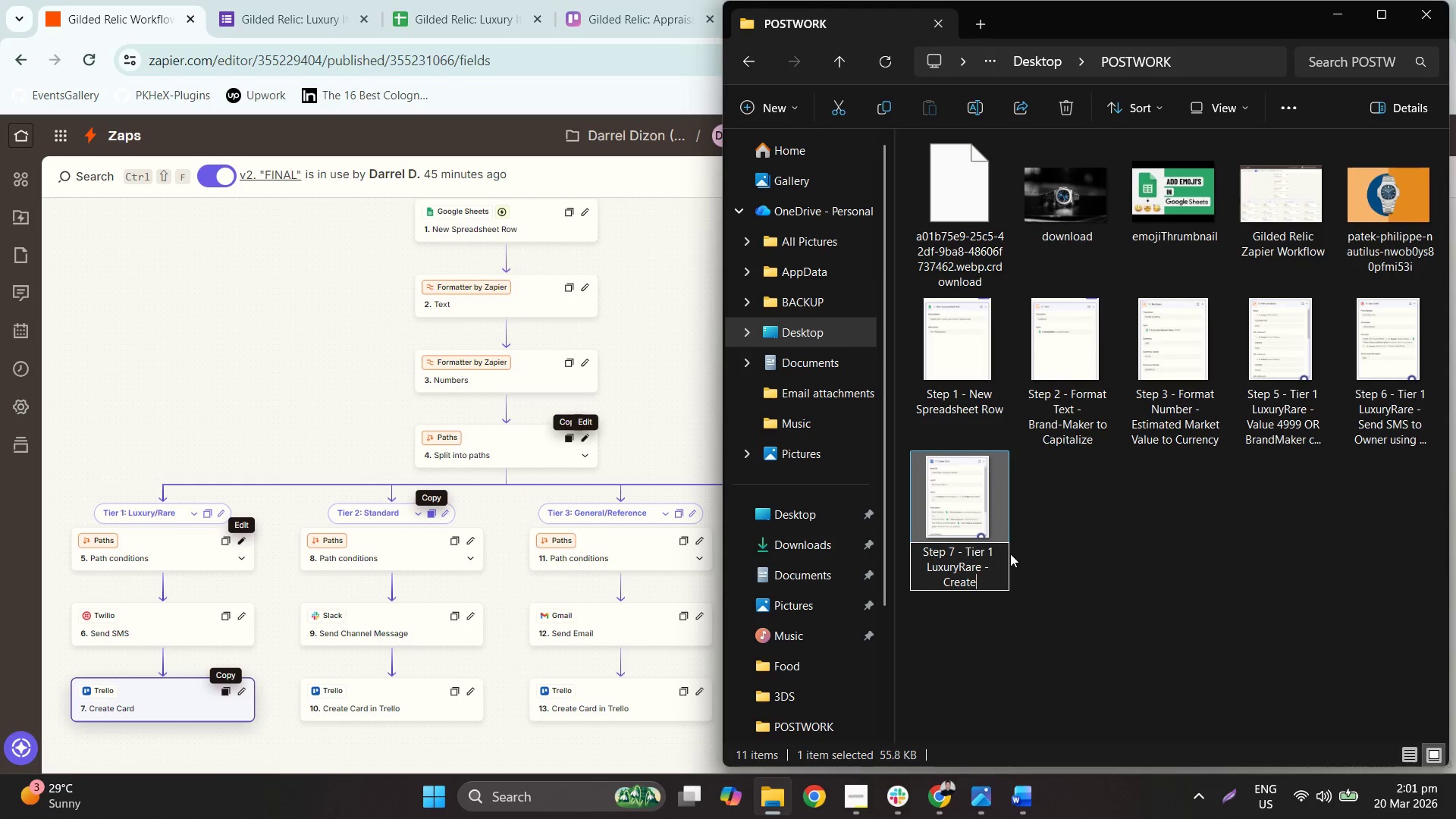 
type( Trello BOArd under TUIER)
key(Backspace)
key(Backspace)
key(Backspace)
key(Backspace)
type(ier 1)
 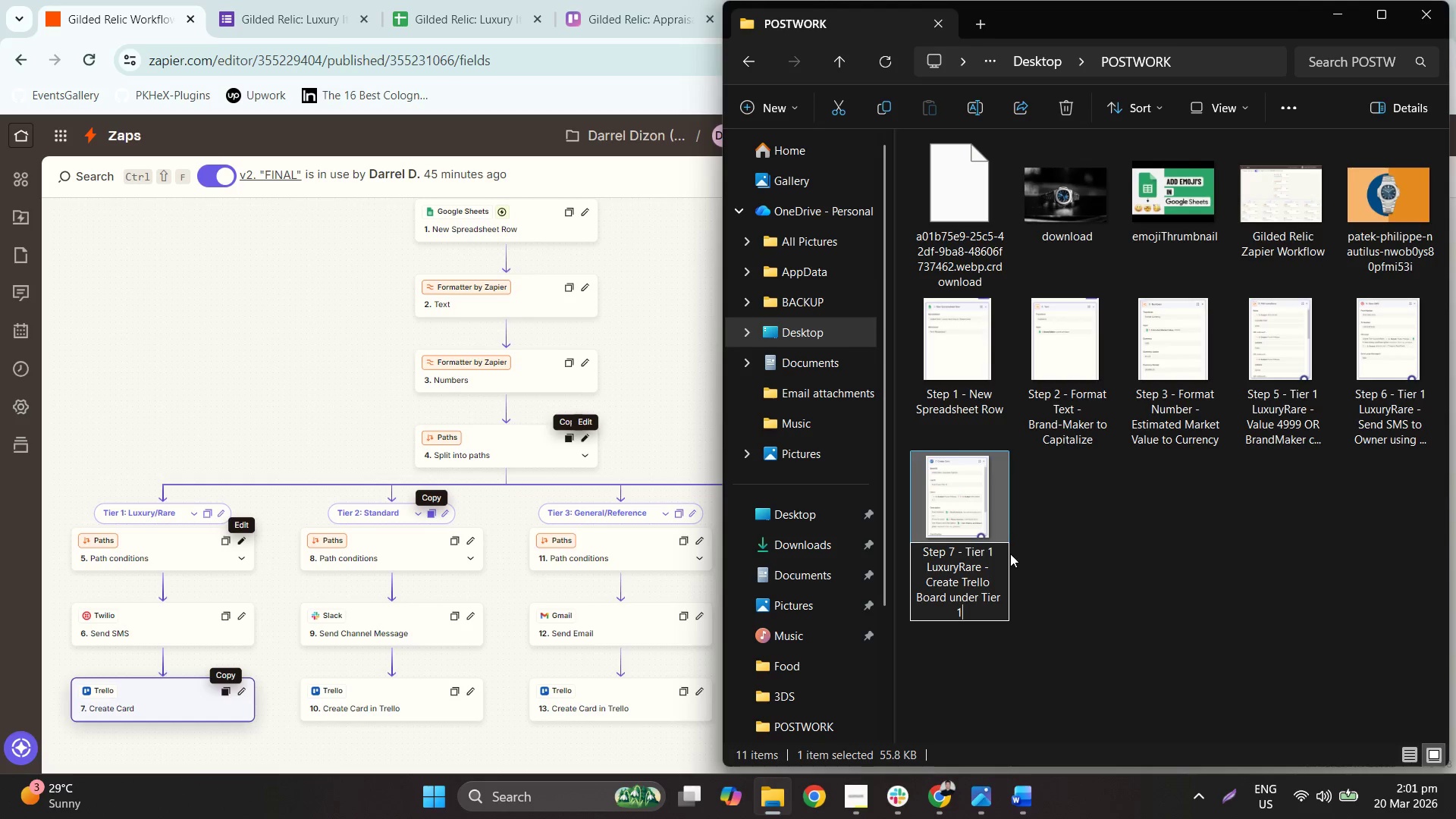 
key(Enter)
 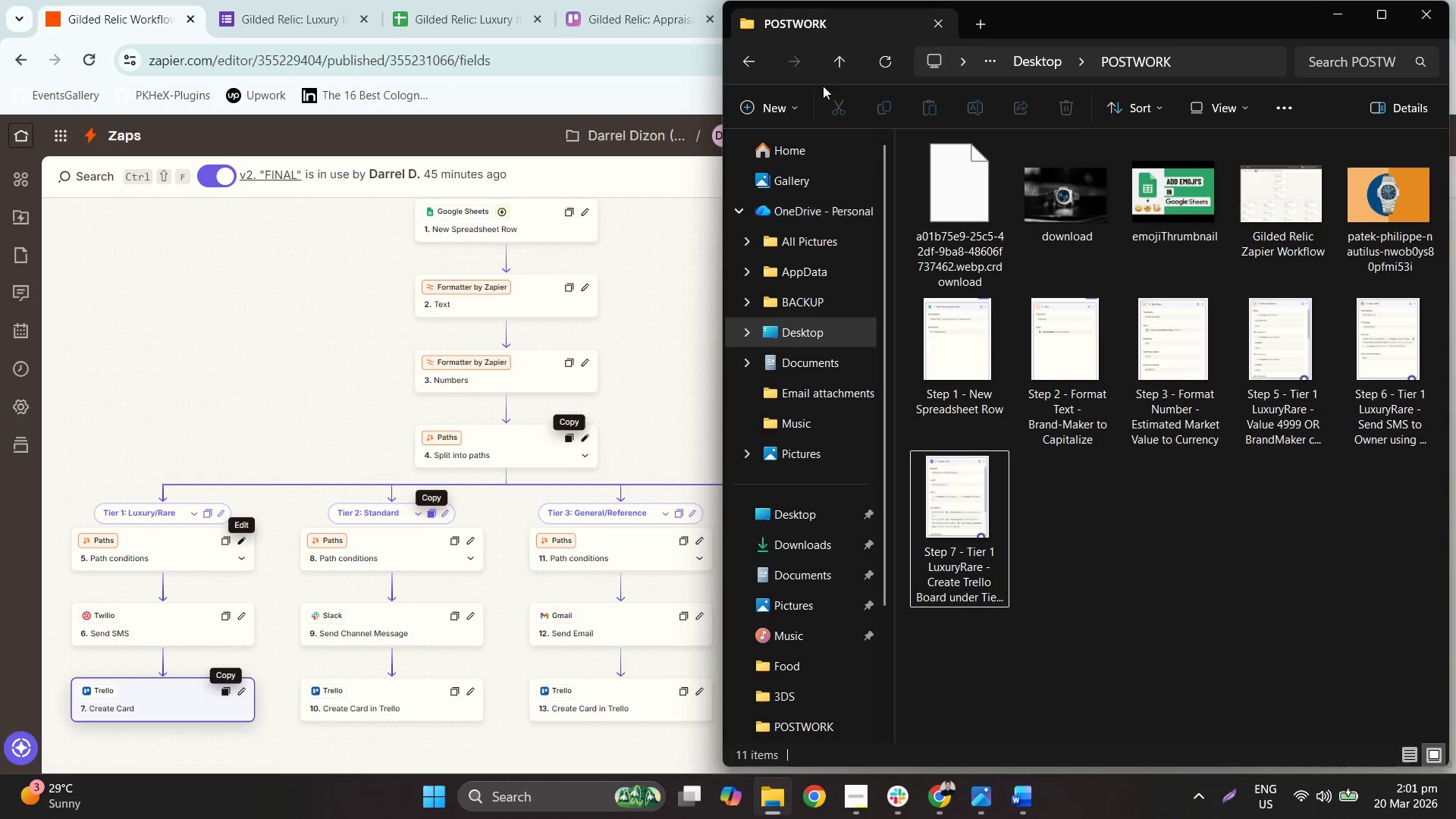 
left_click([656, 59])
 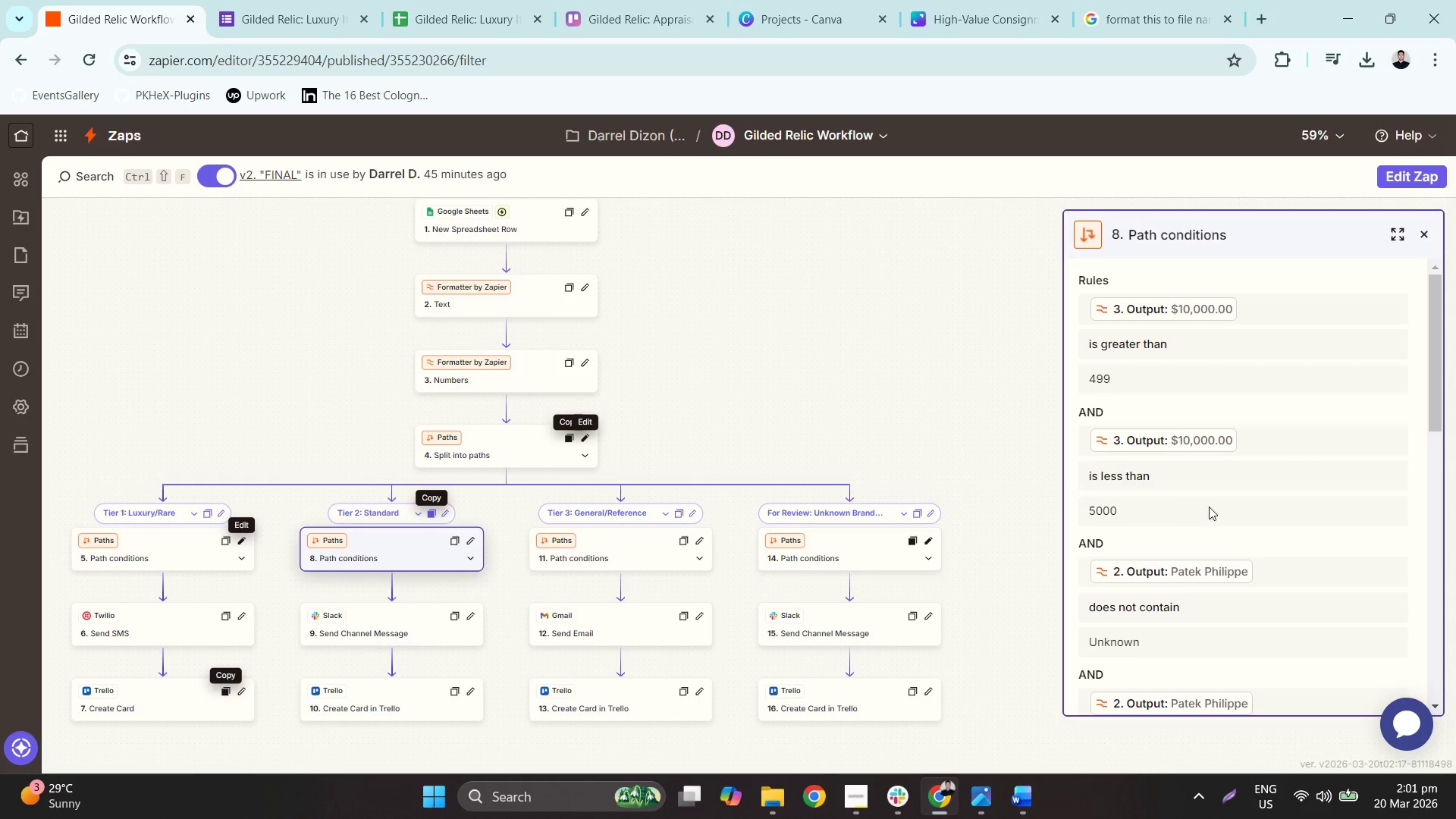 
mouse_move([1210, 802])
 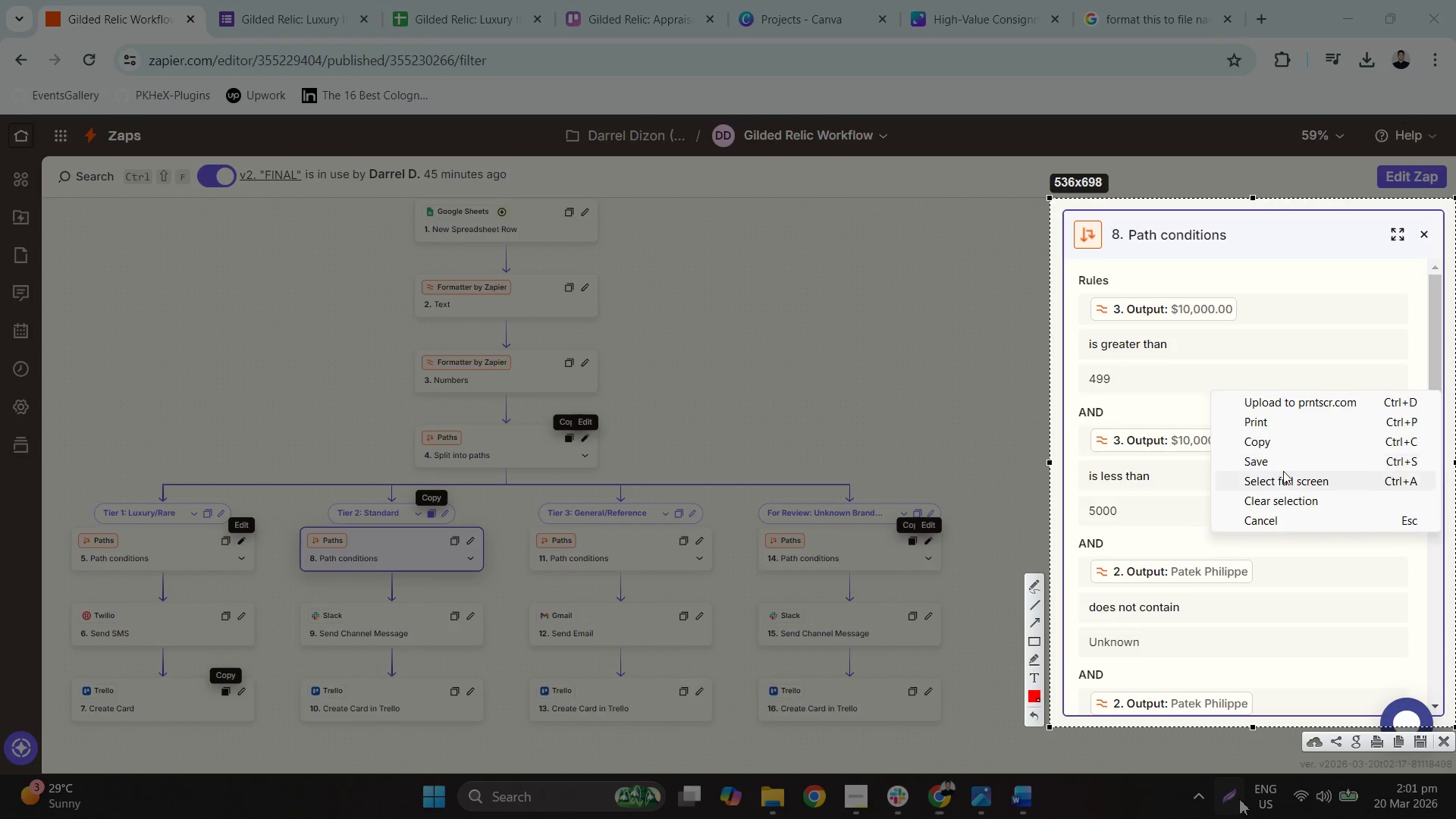 
left_click([1279, 457])
 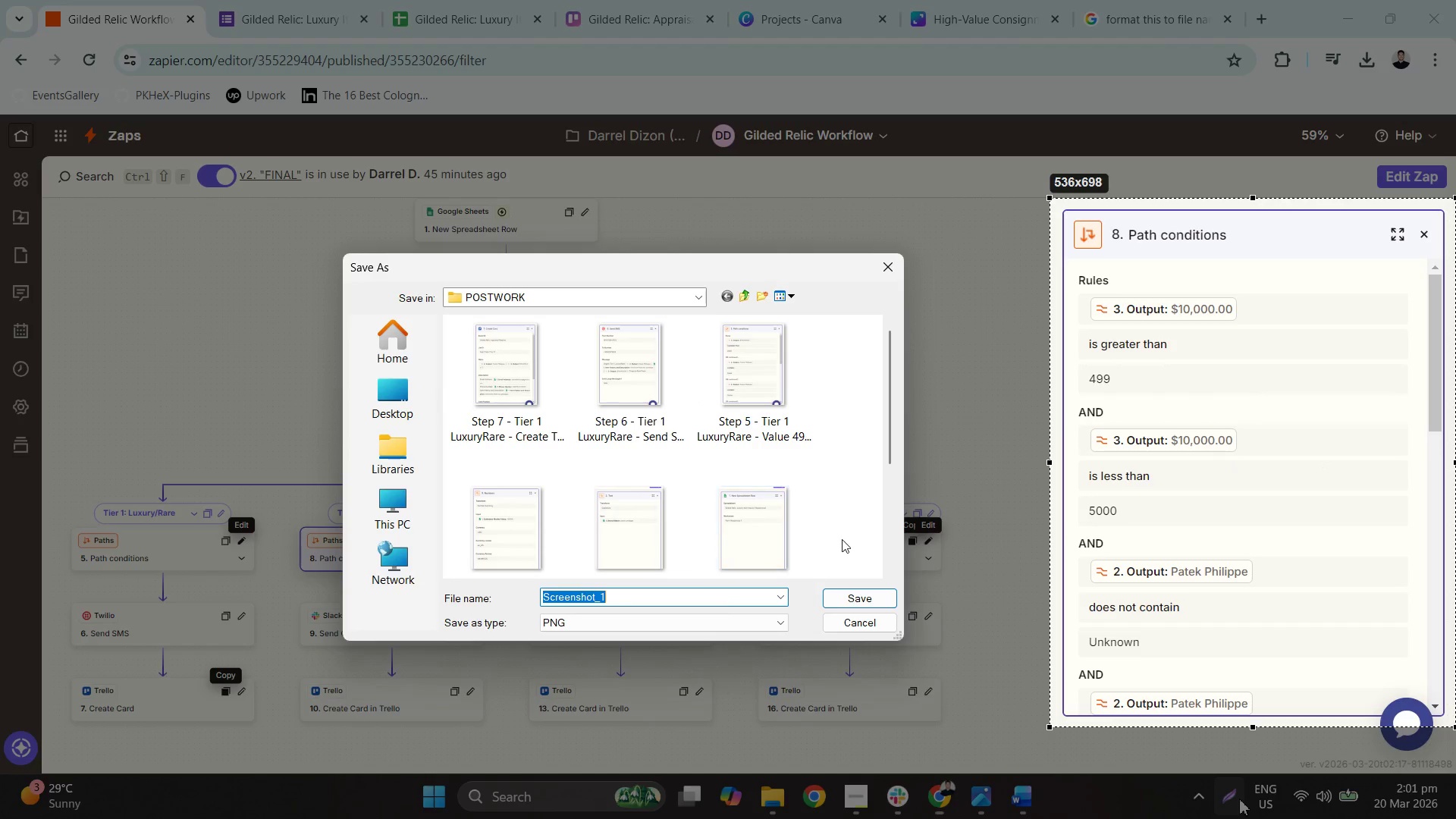 
left_click([774, 380])
 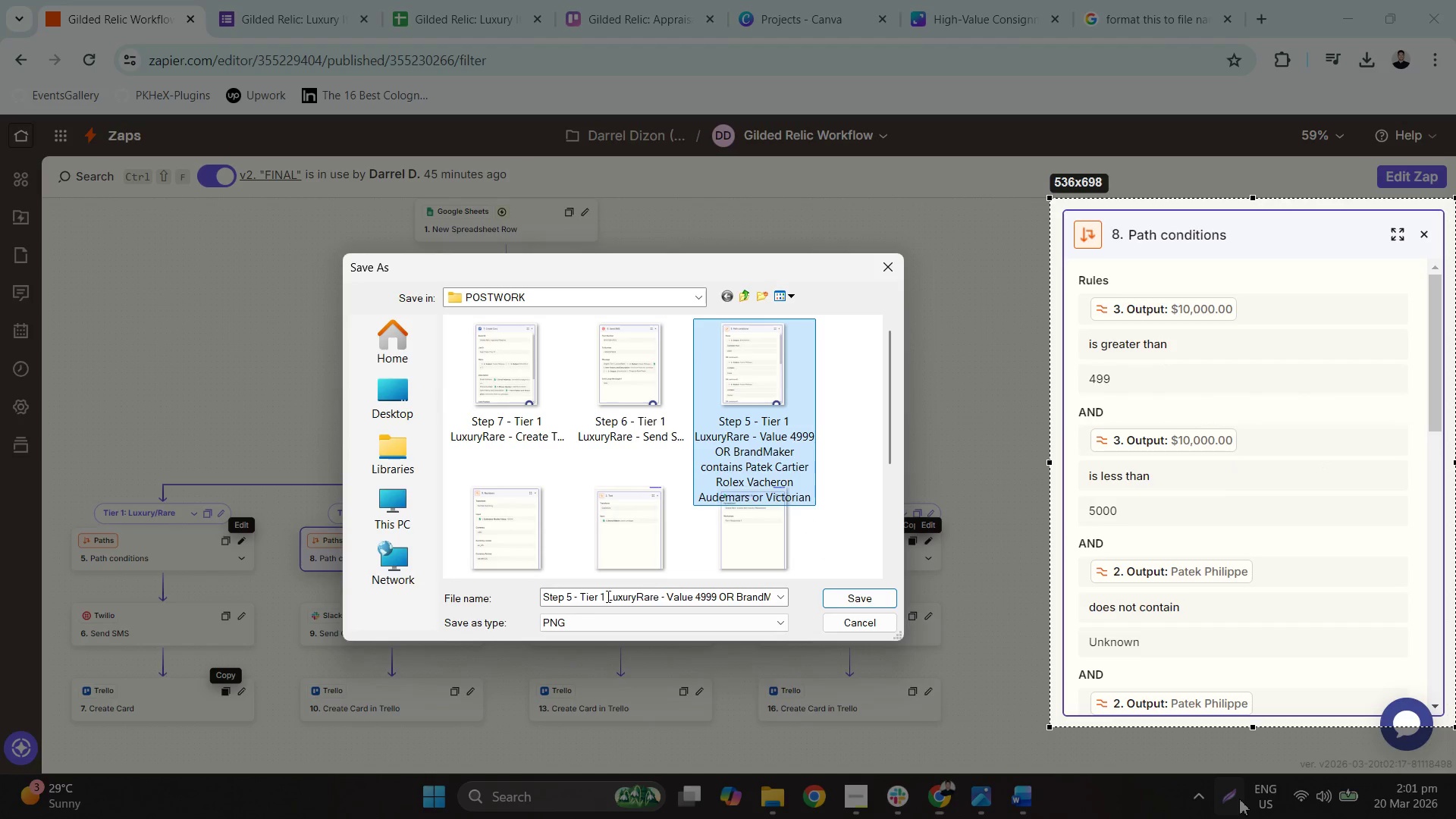 
left_click([572, 600])
 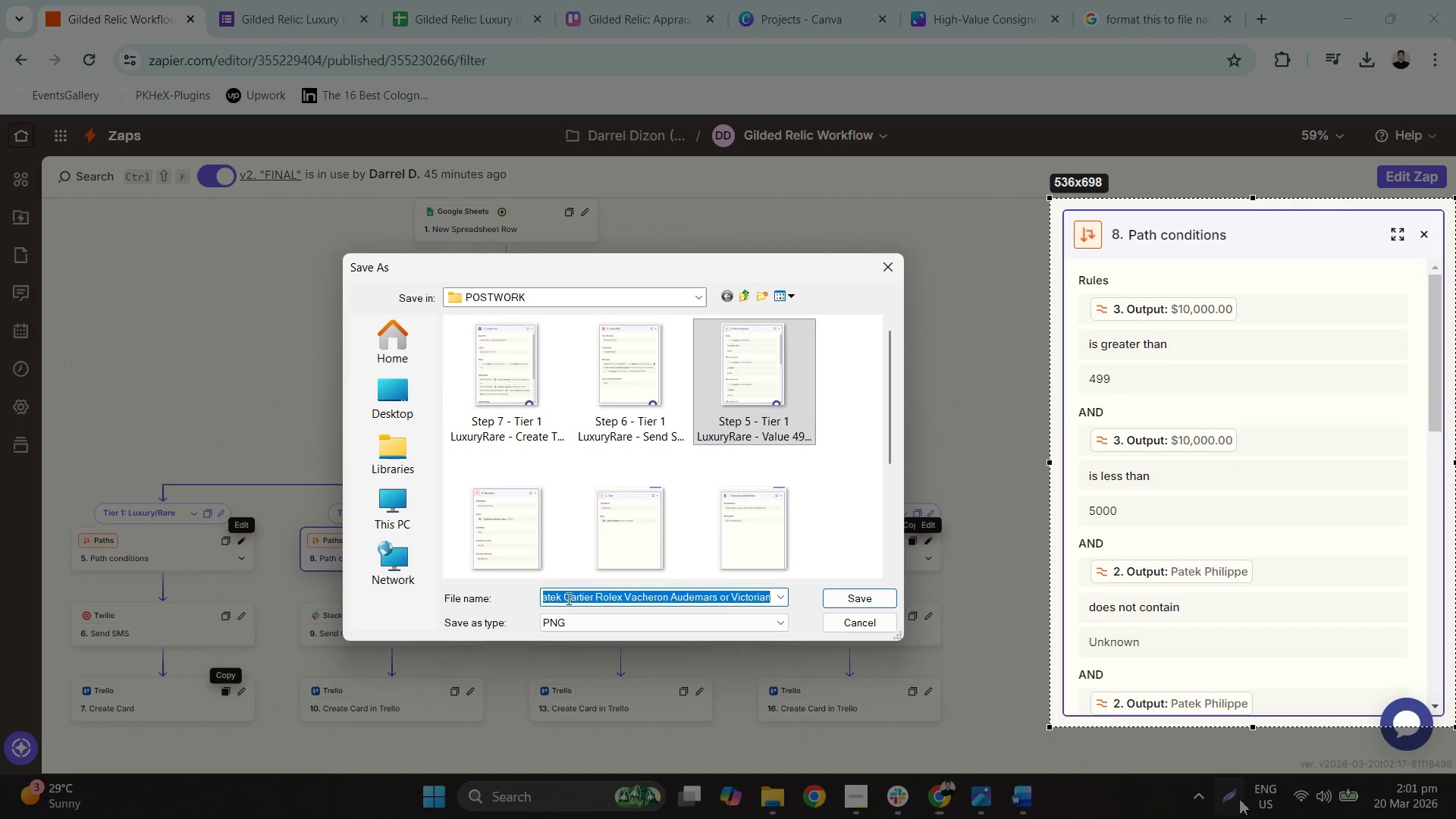 
left_click_drag(start_coordinate=[563, 595], to_coordinate=[576, 595])
 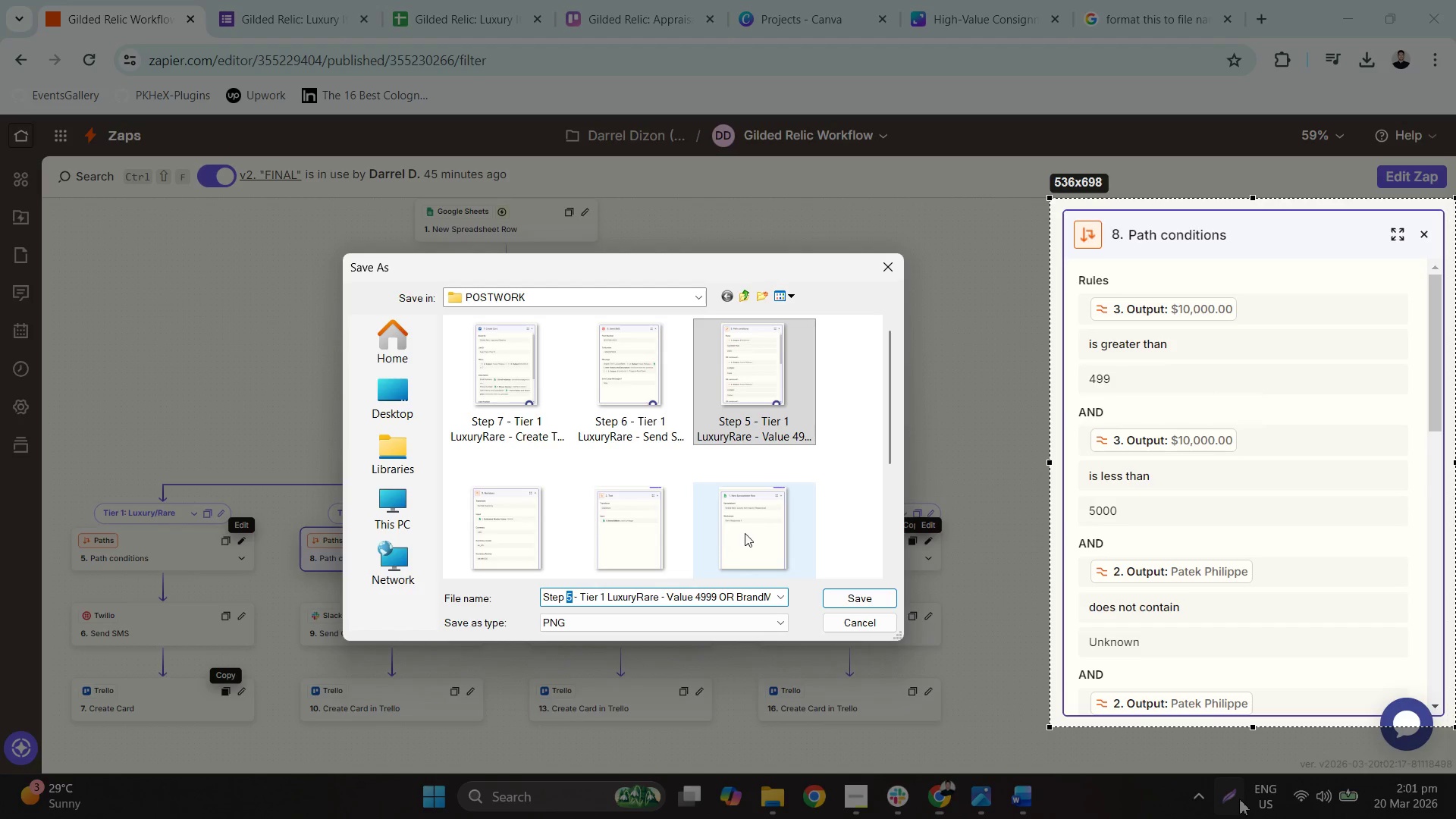 
key(8)
 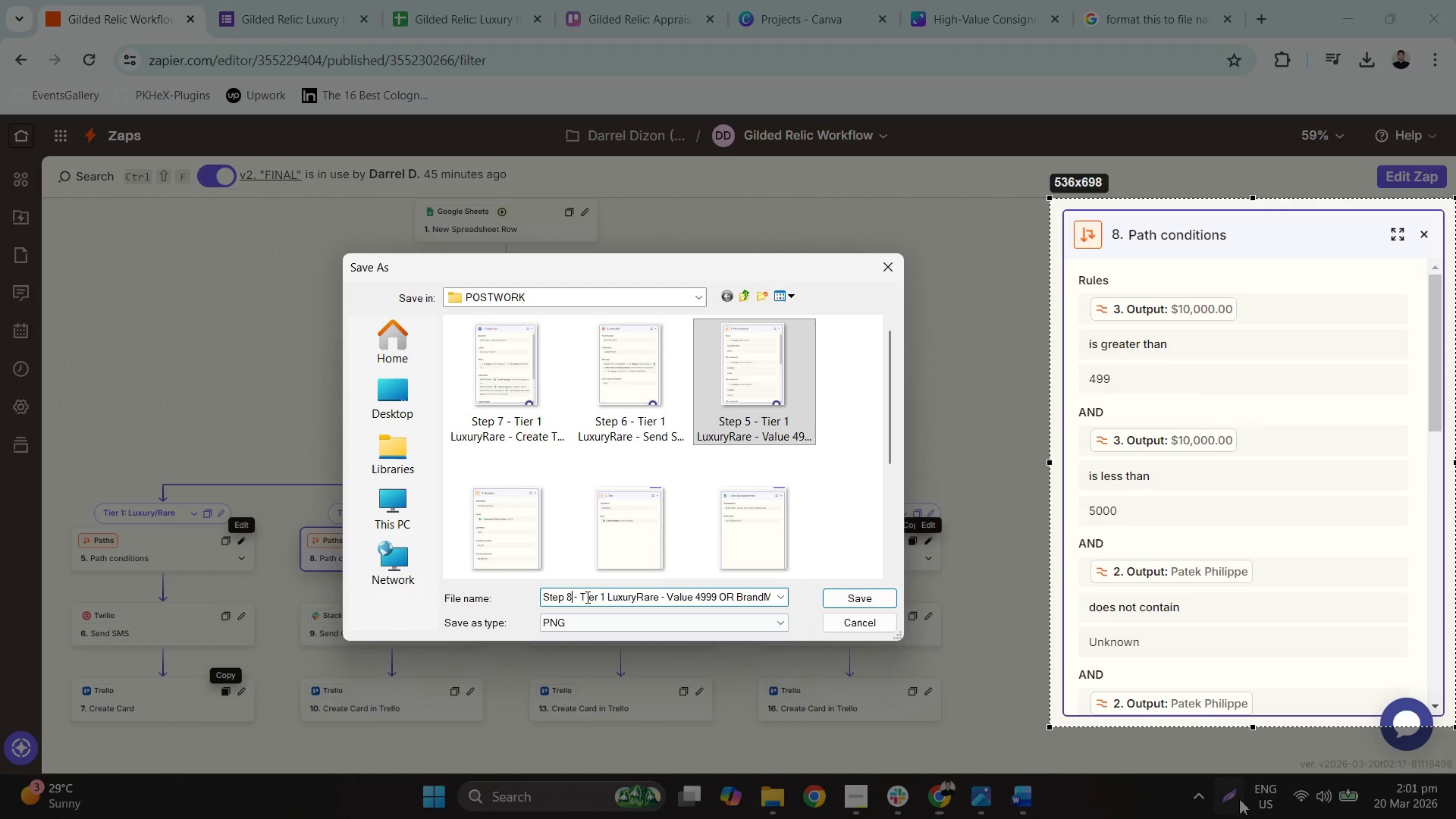 
left_click([610, 593])
 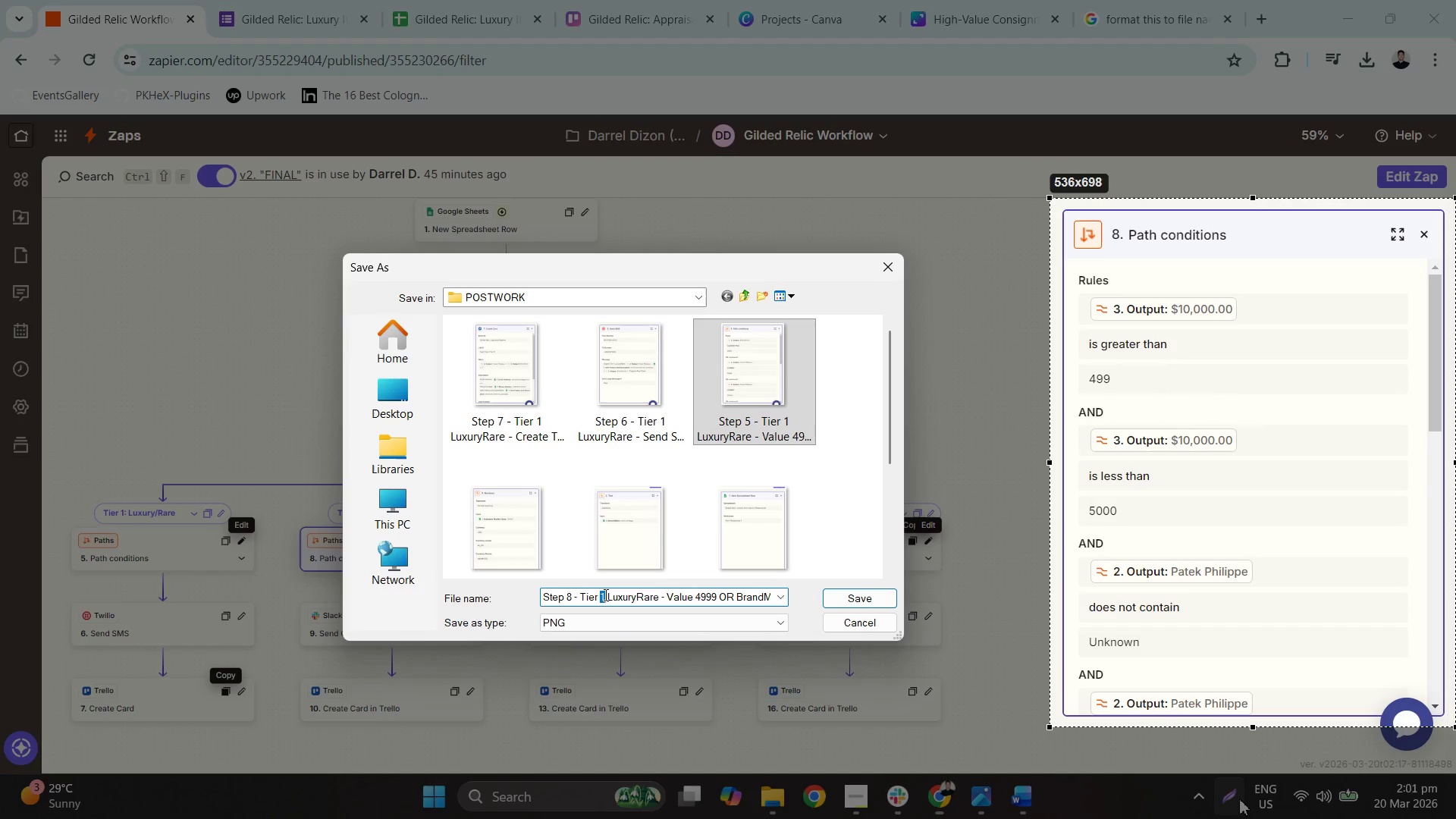 
key(2)
 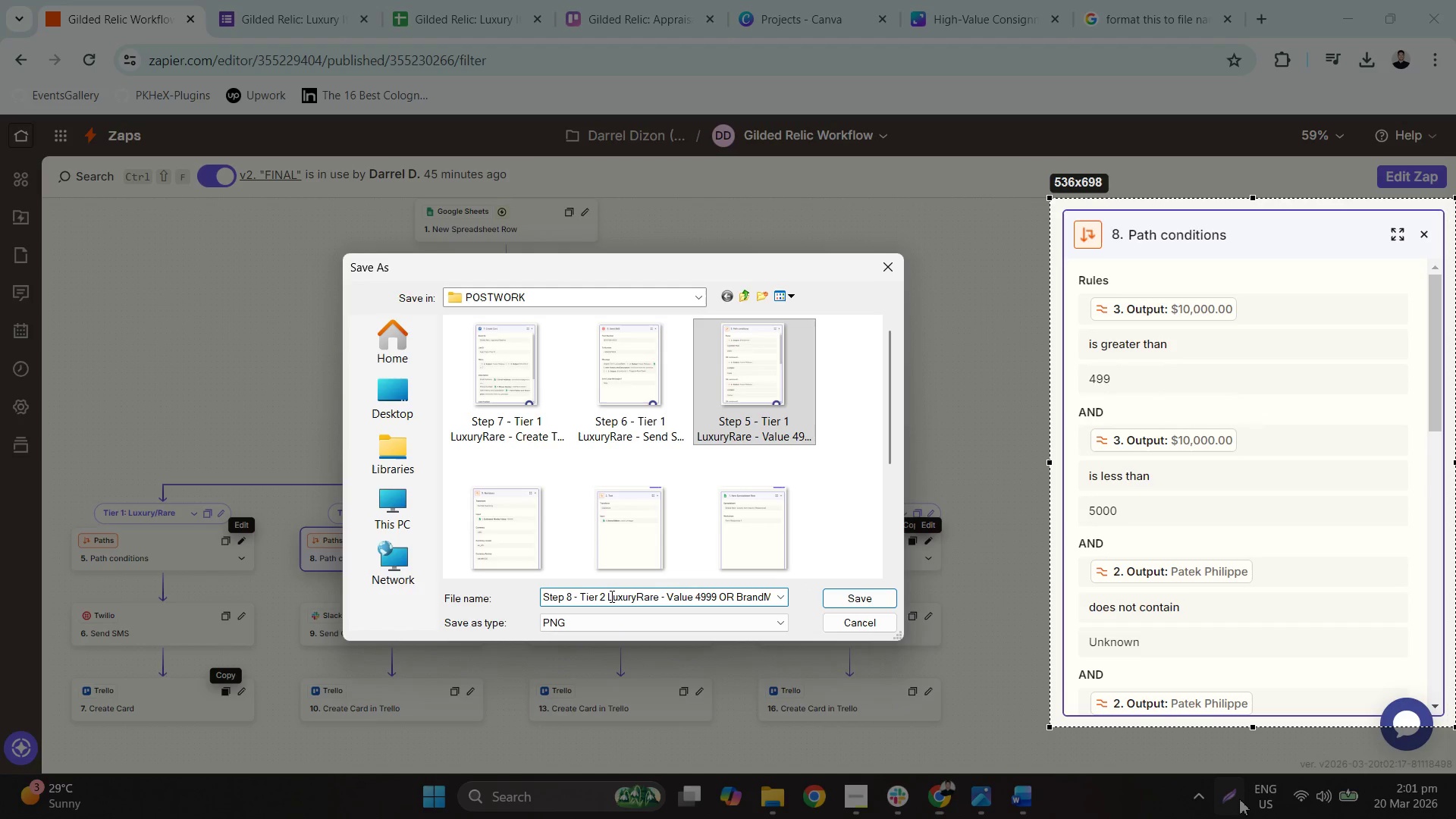 
left_click([610, 596])
 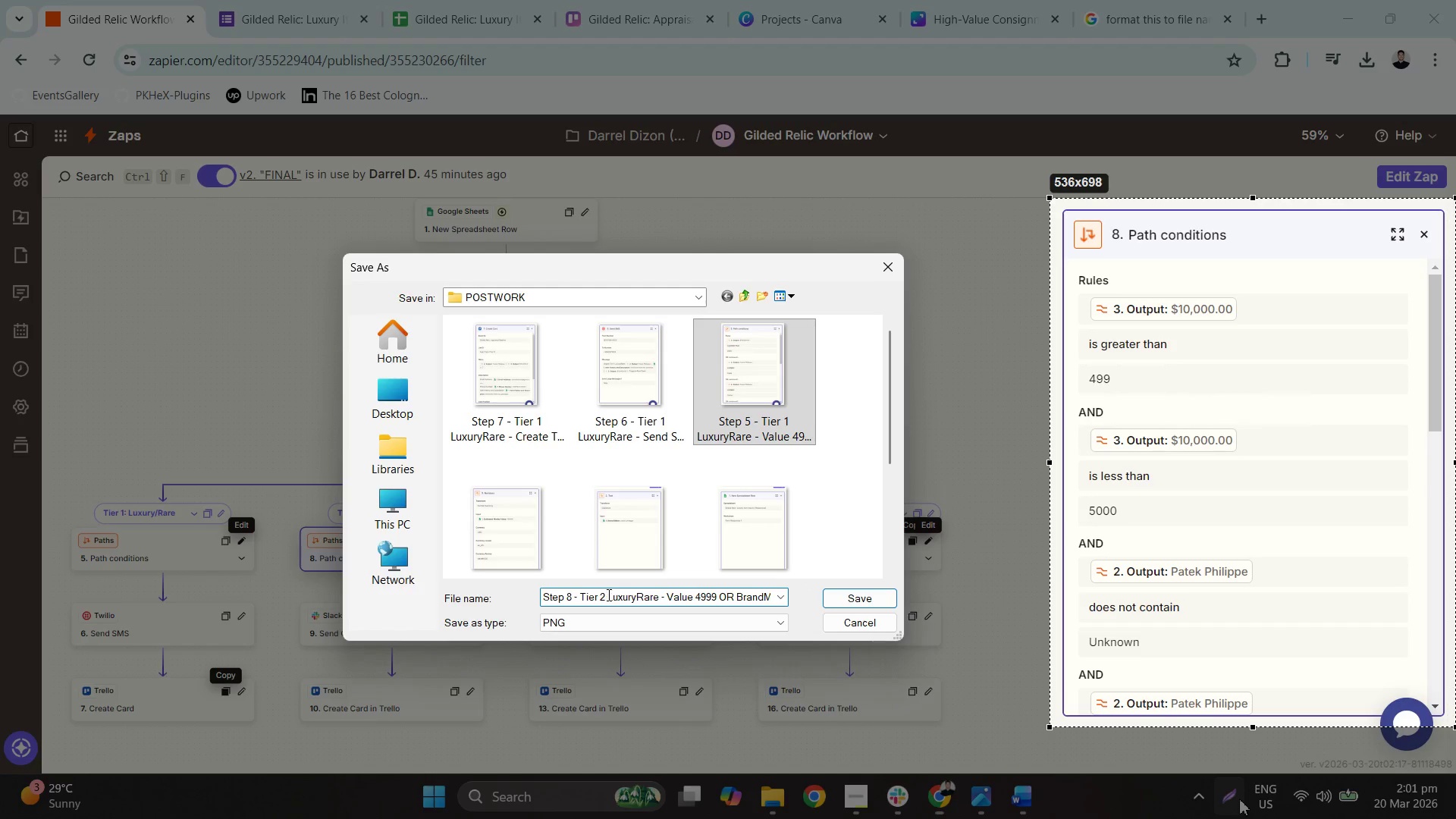 
left_click_drag(start_coordinate=[607, 595], to_coordinate=[657, 595])
 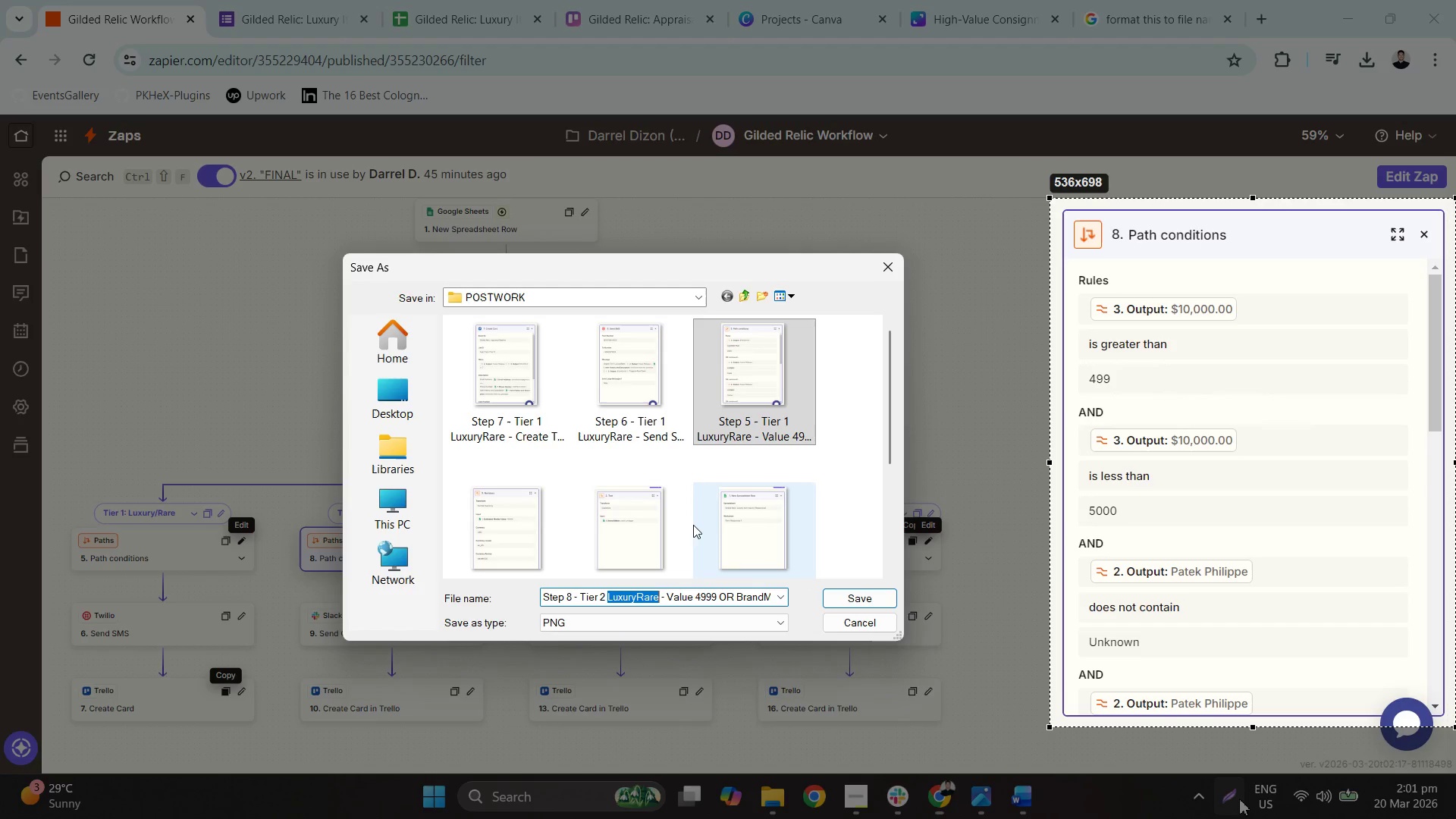 
type(Standard)
 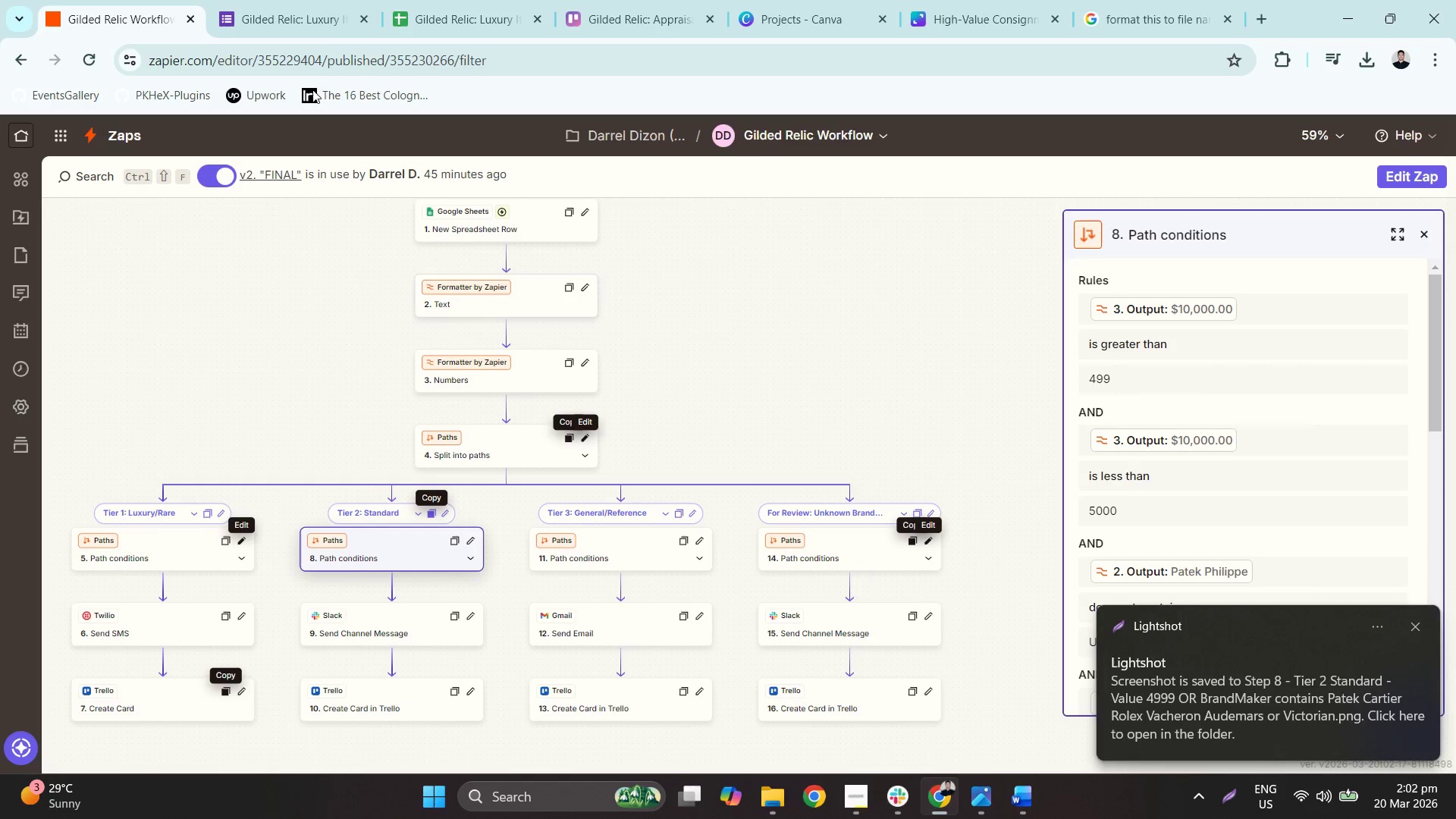 
wait(6.08)
 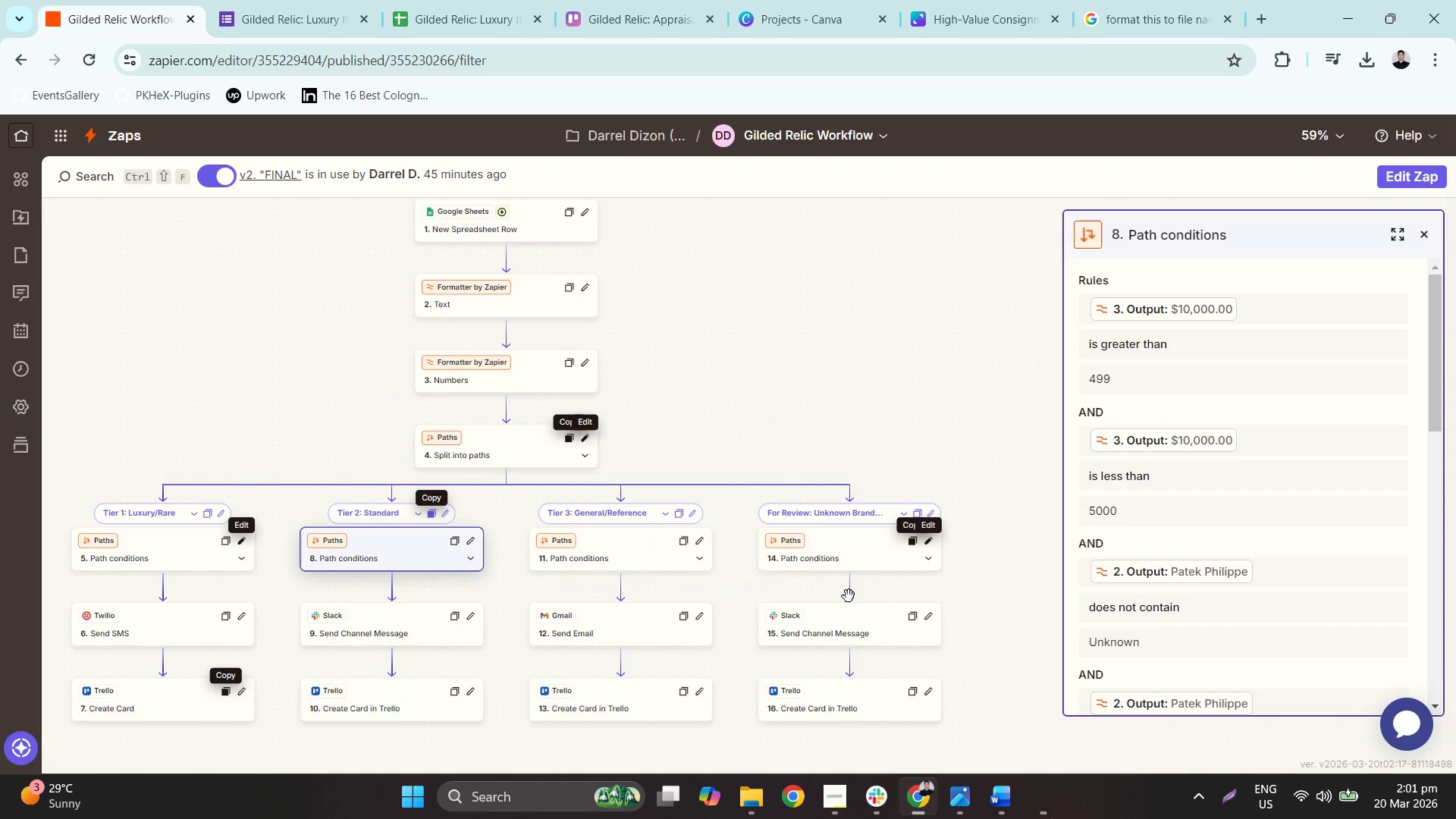 
left_click_drag(start_coordinate=[979, 0], to_coordinate=[325, 0])
 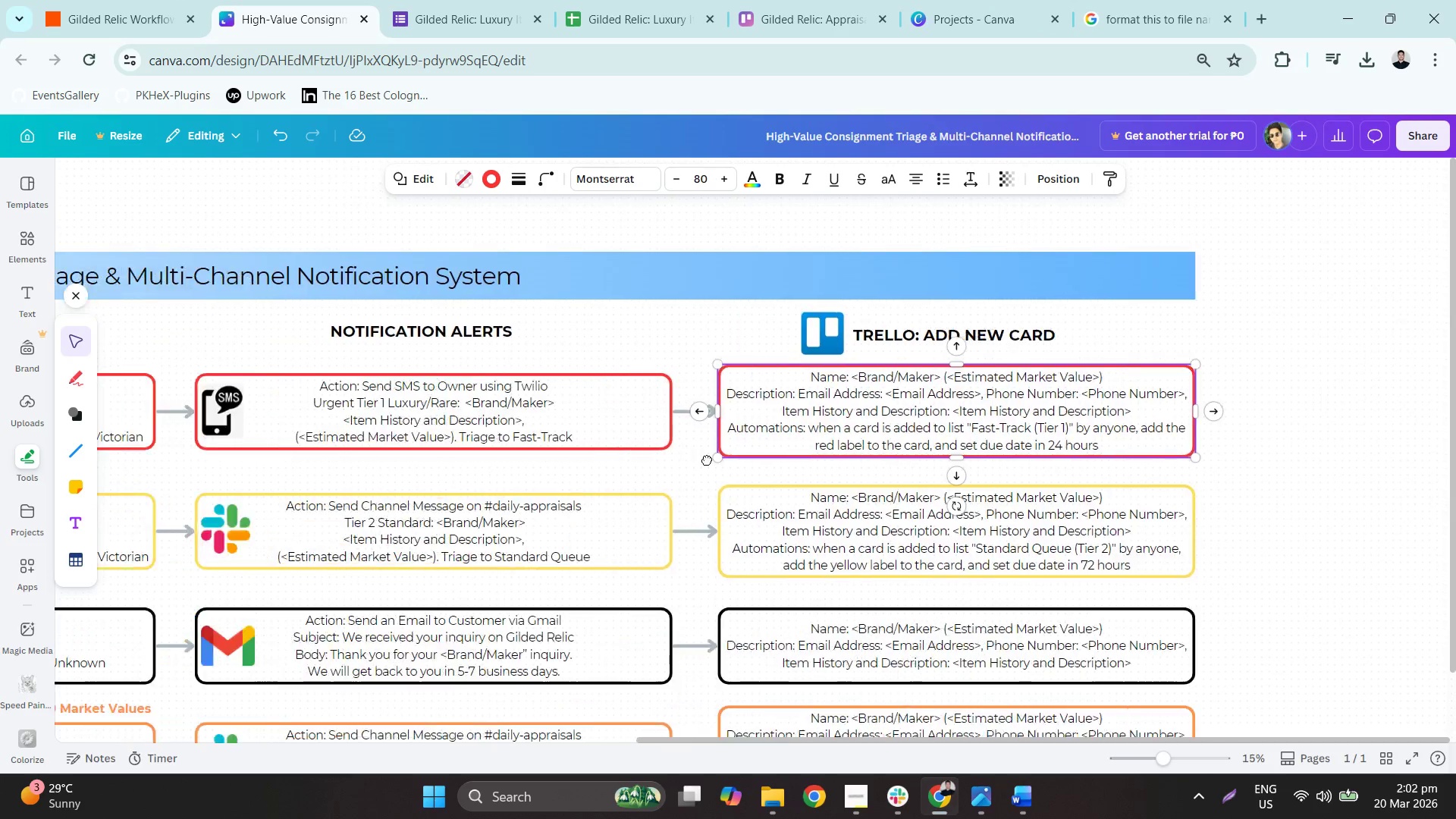 
double_click([526, 525])
 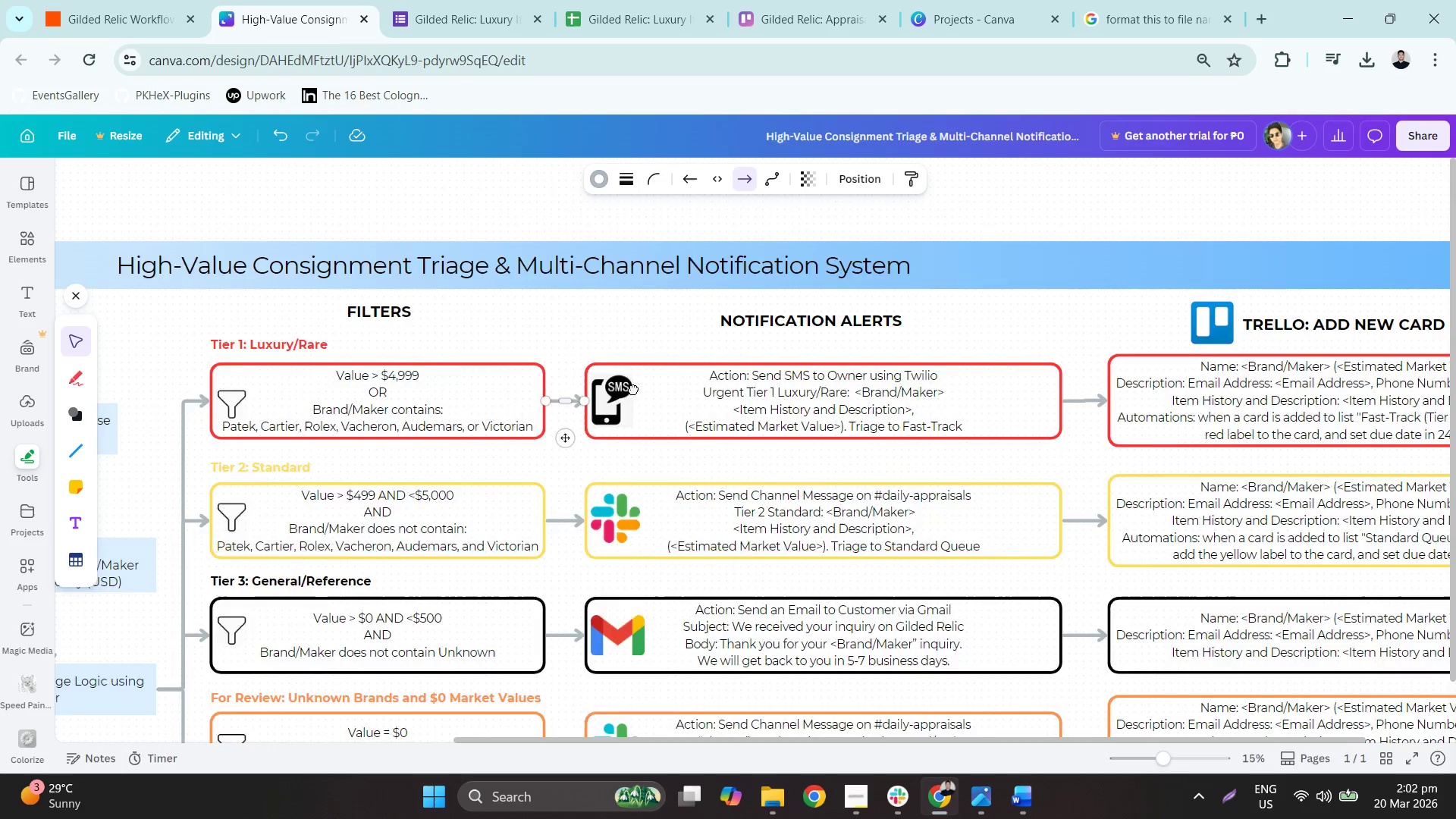 
left_click([463, 486])
 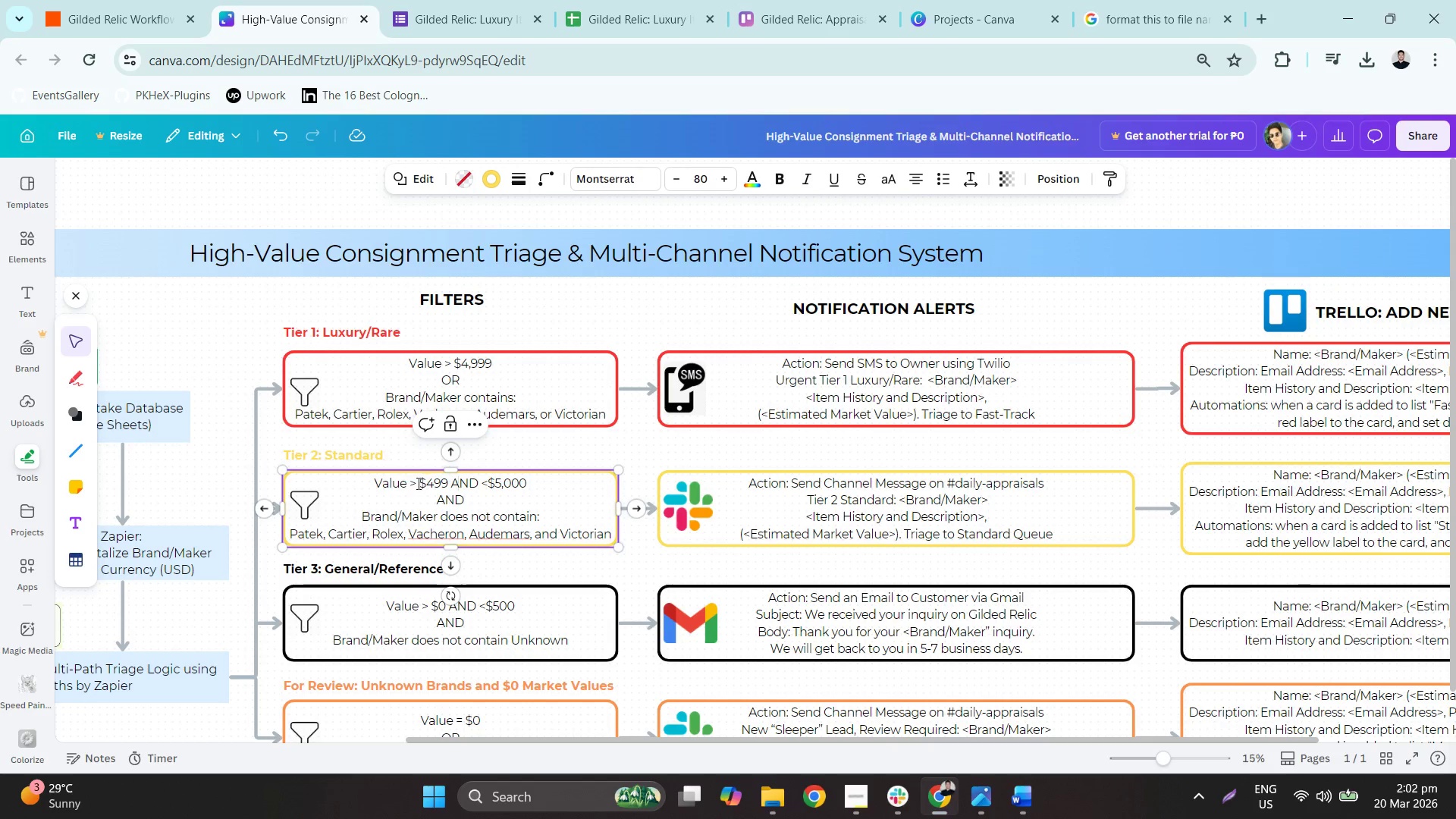 
left_click_drag(start_coordinate=[378, 477], to_coordinate=[617, 537])